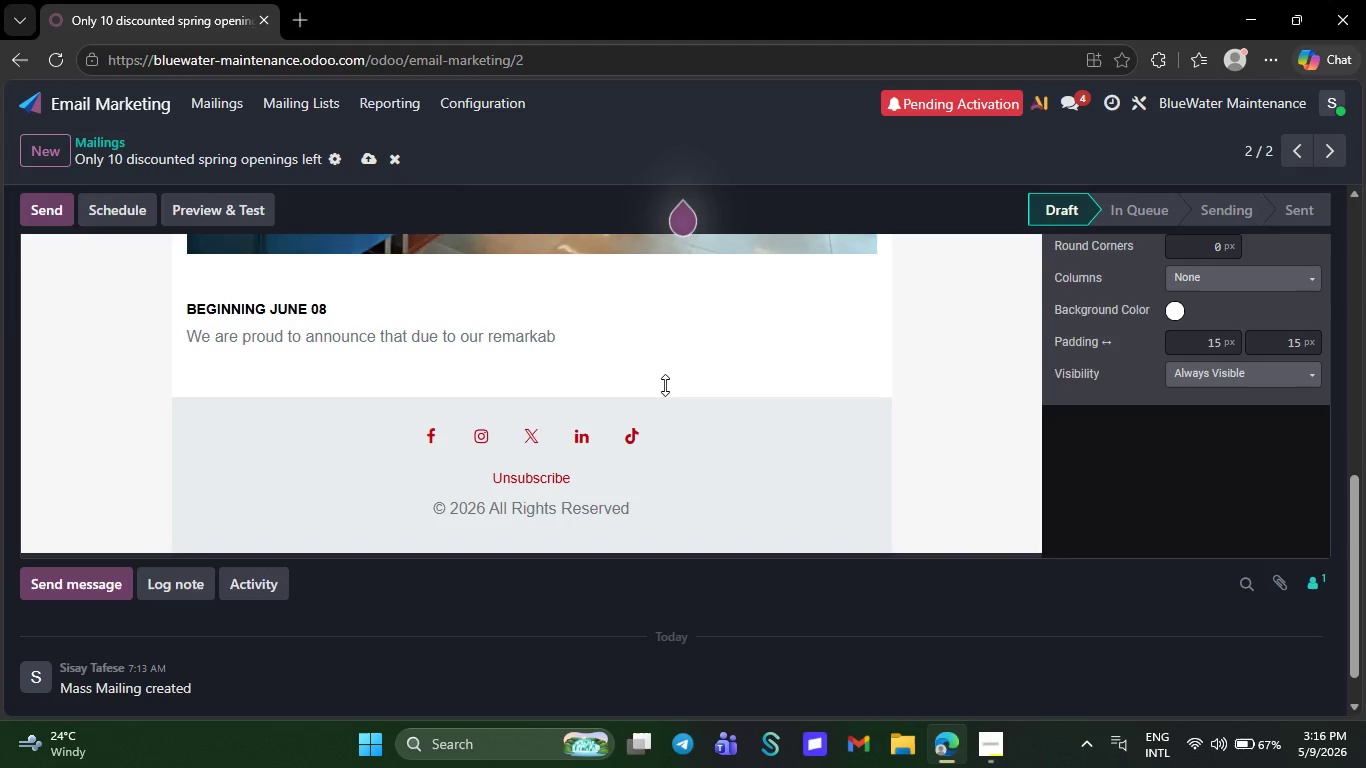 
key(Backspace)
 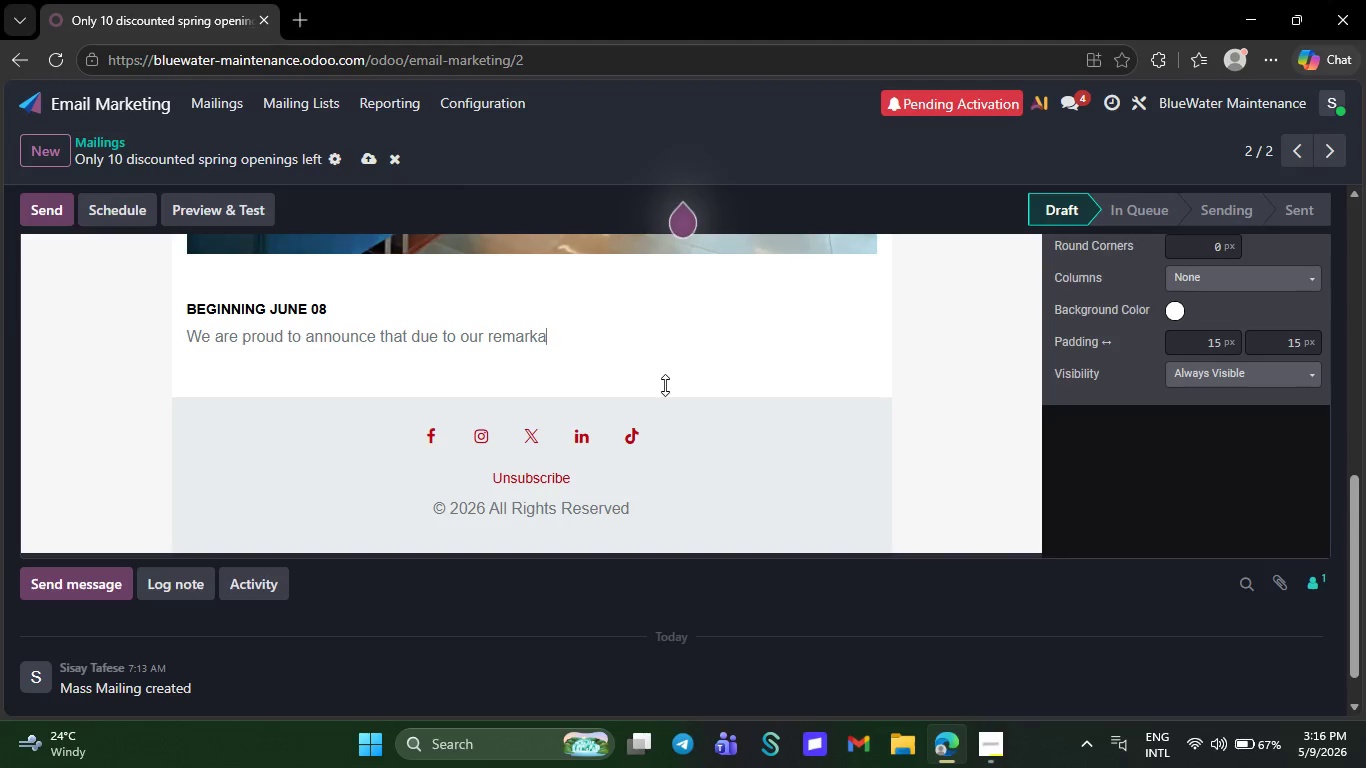 
key(Backspace)
 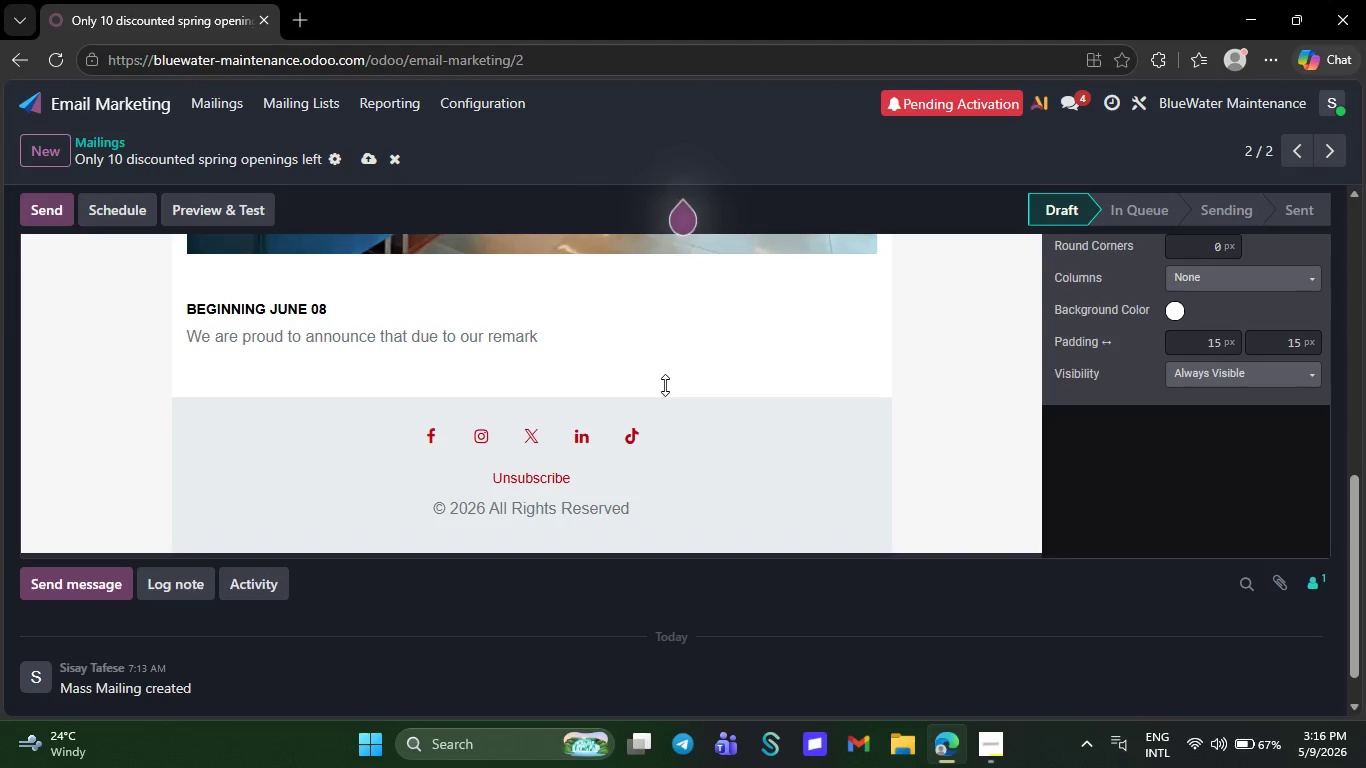 
key(Backspace)
 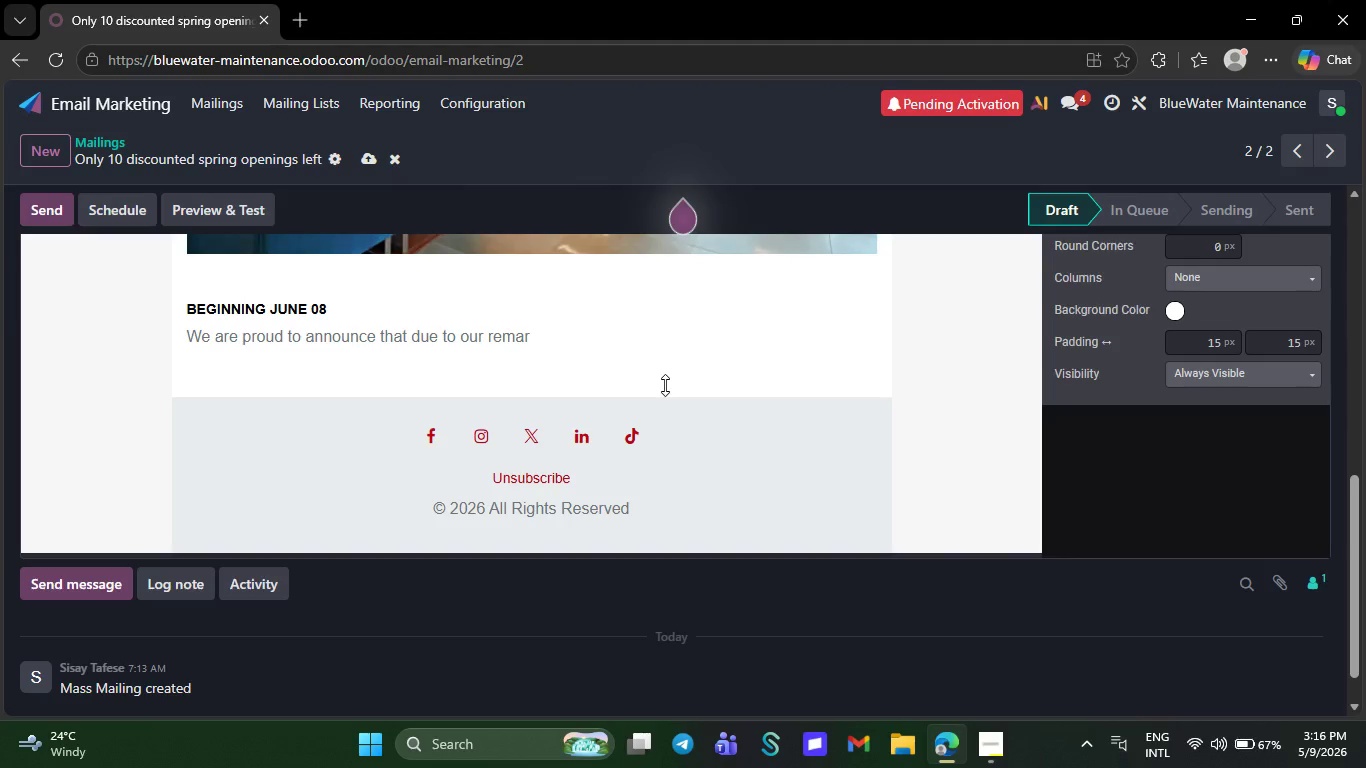 
key(Backspace)
 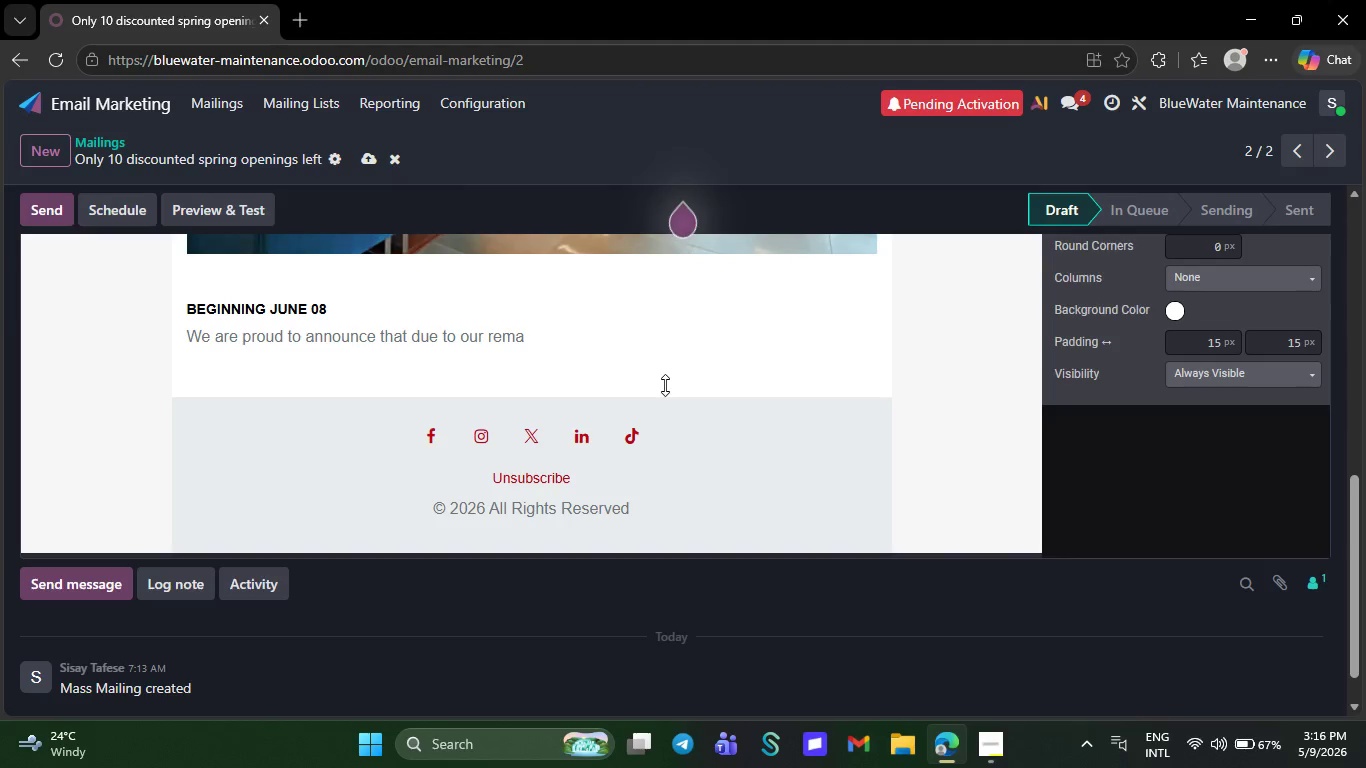 
key(Backspace)
 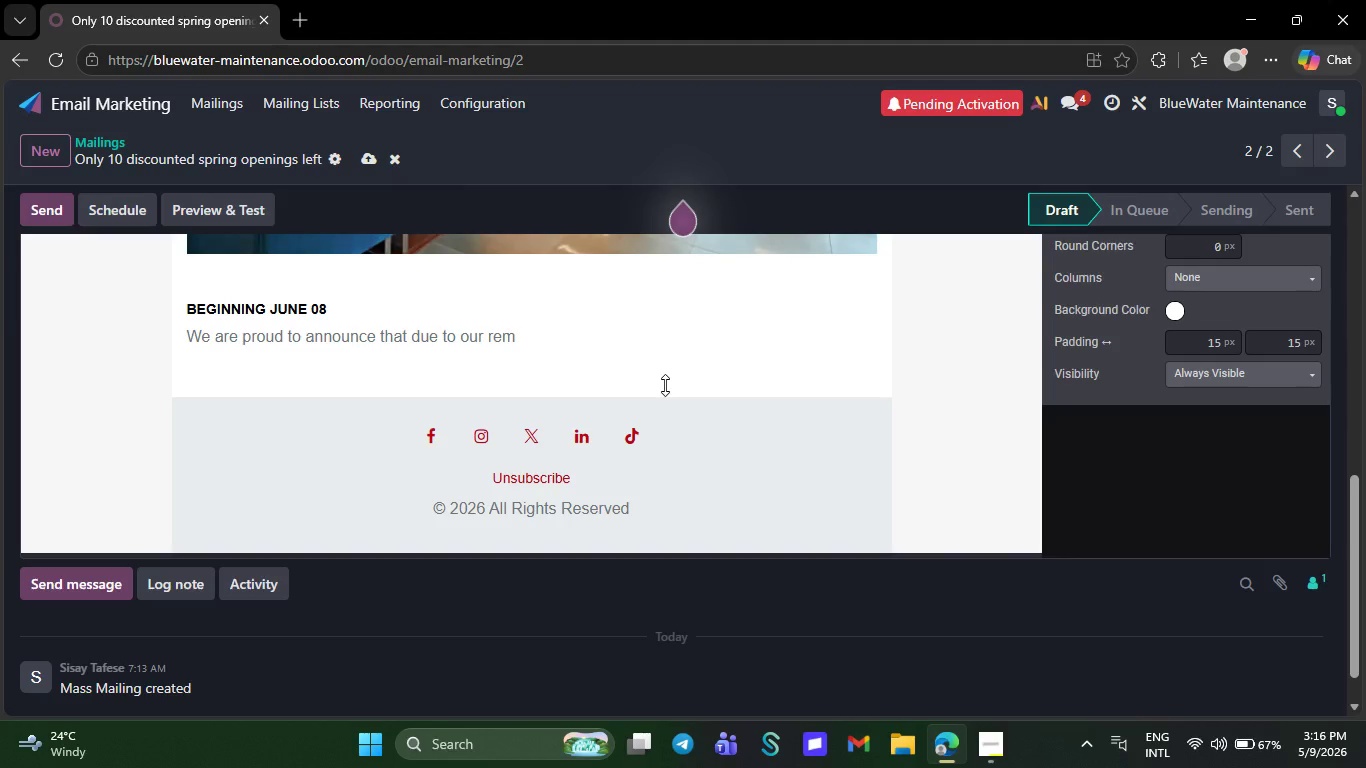 
key(Backspace)
 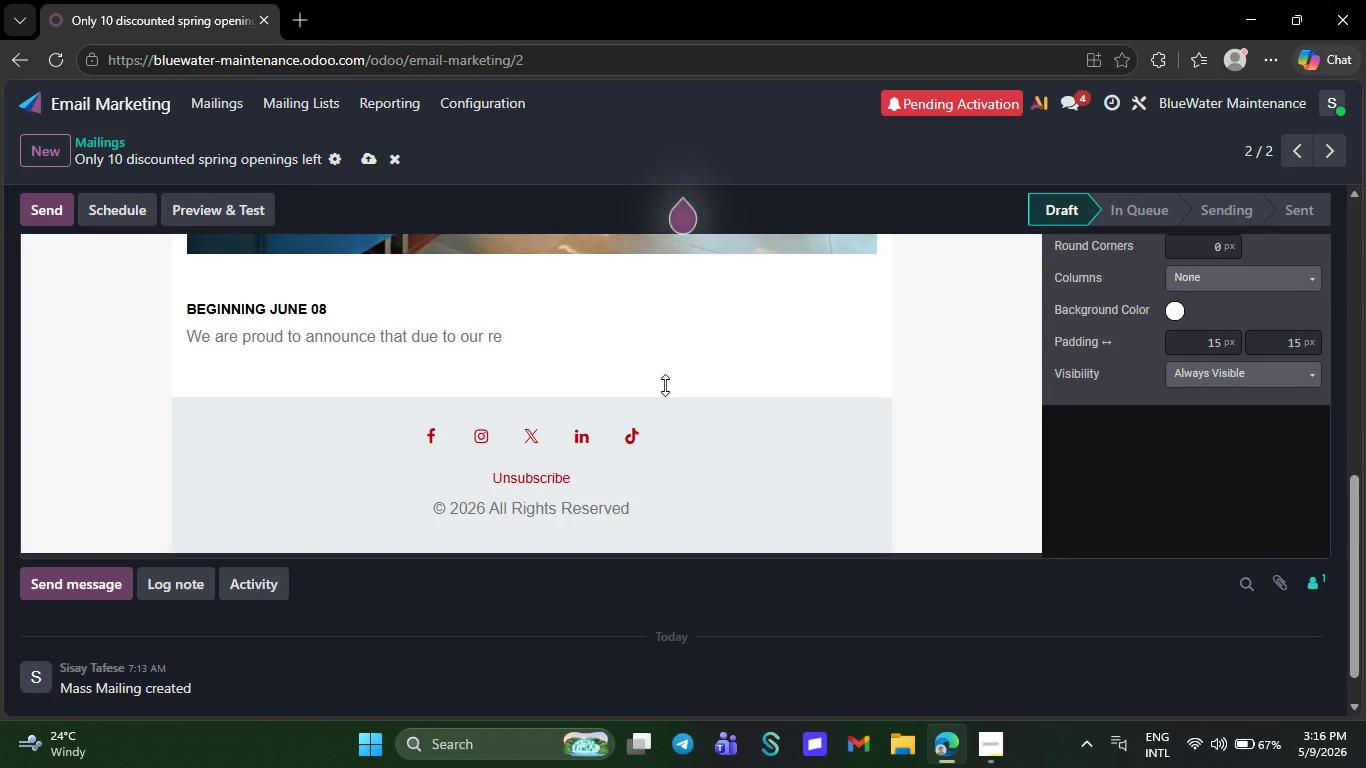 
key(Backspace)
 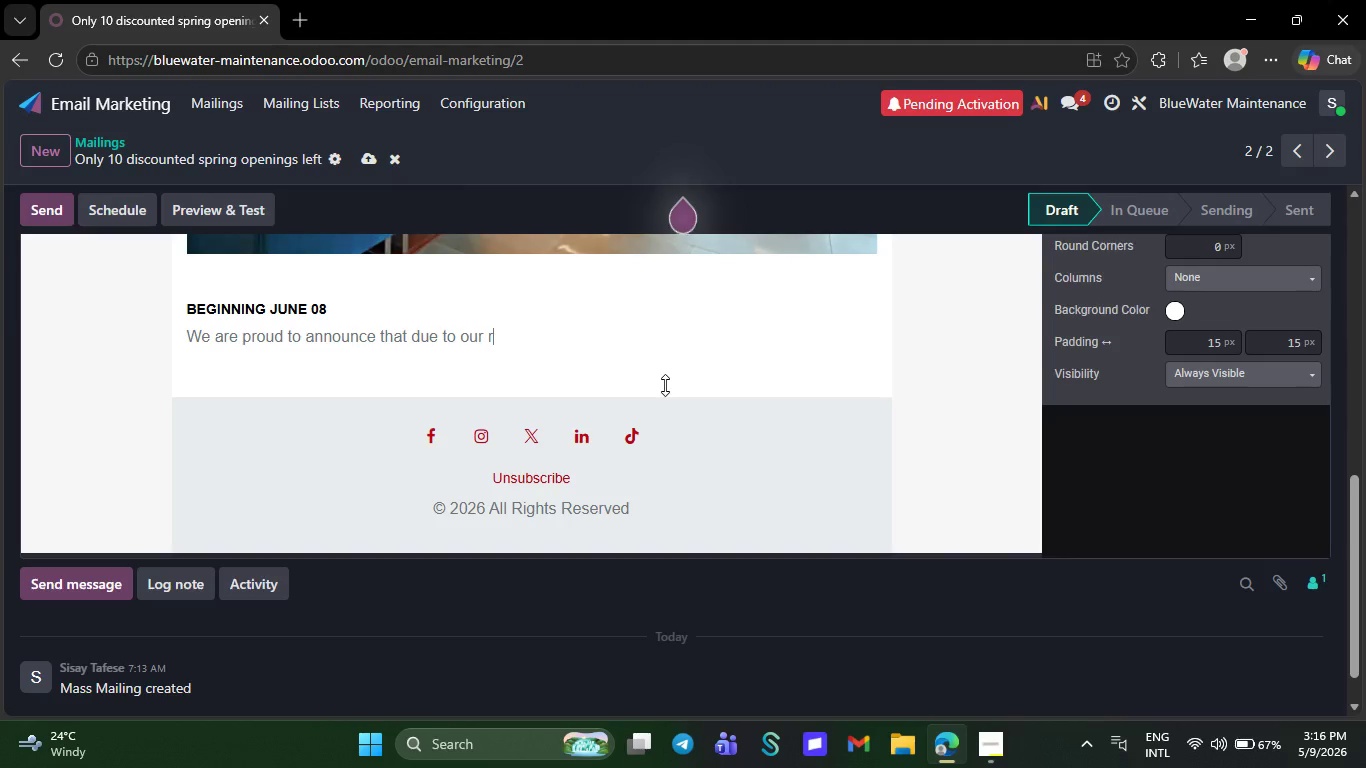 
key(Backspace)
 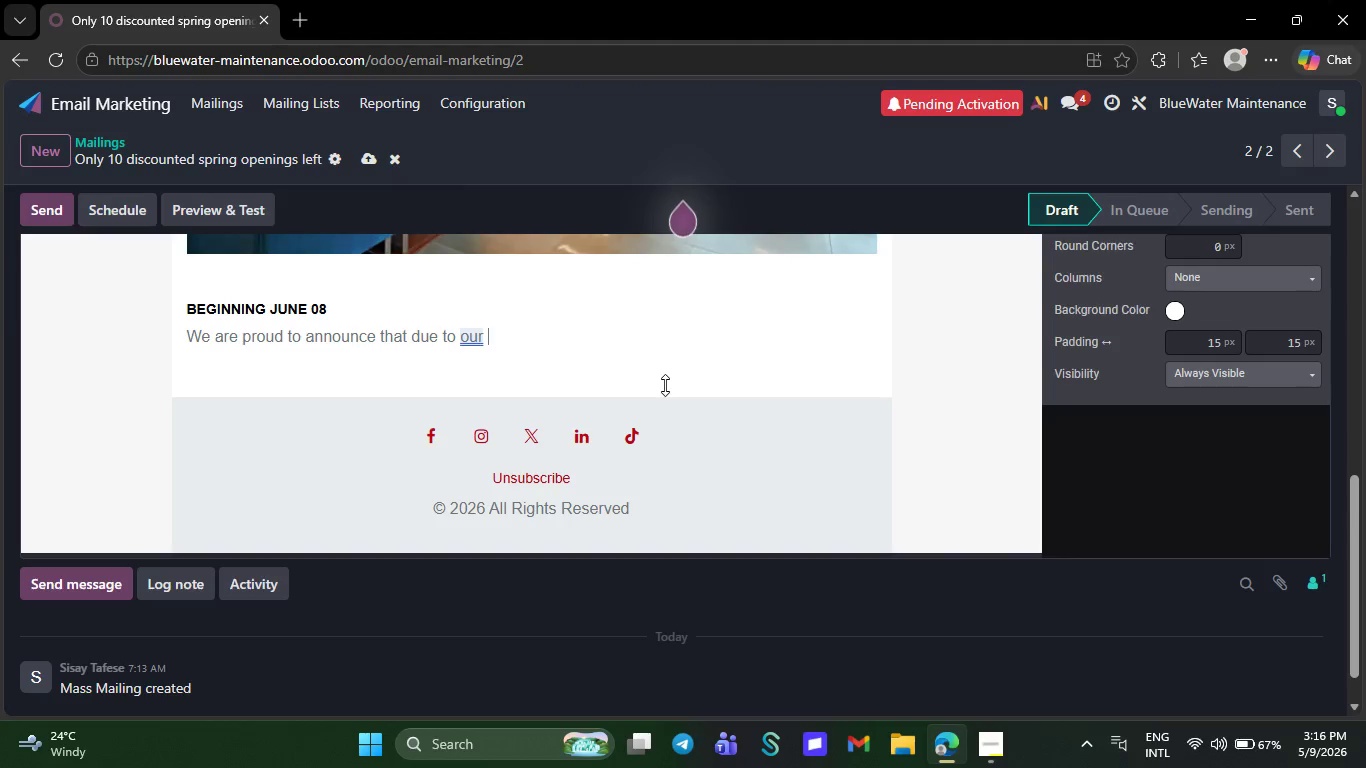 
key(Backspace)
 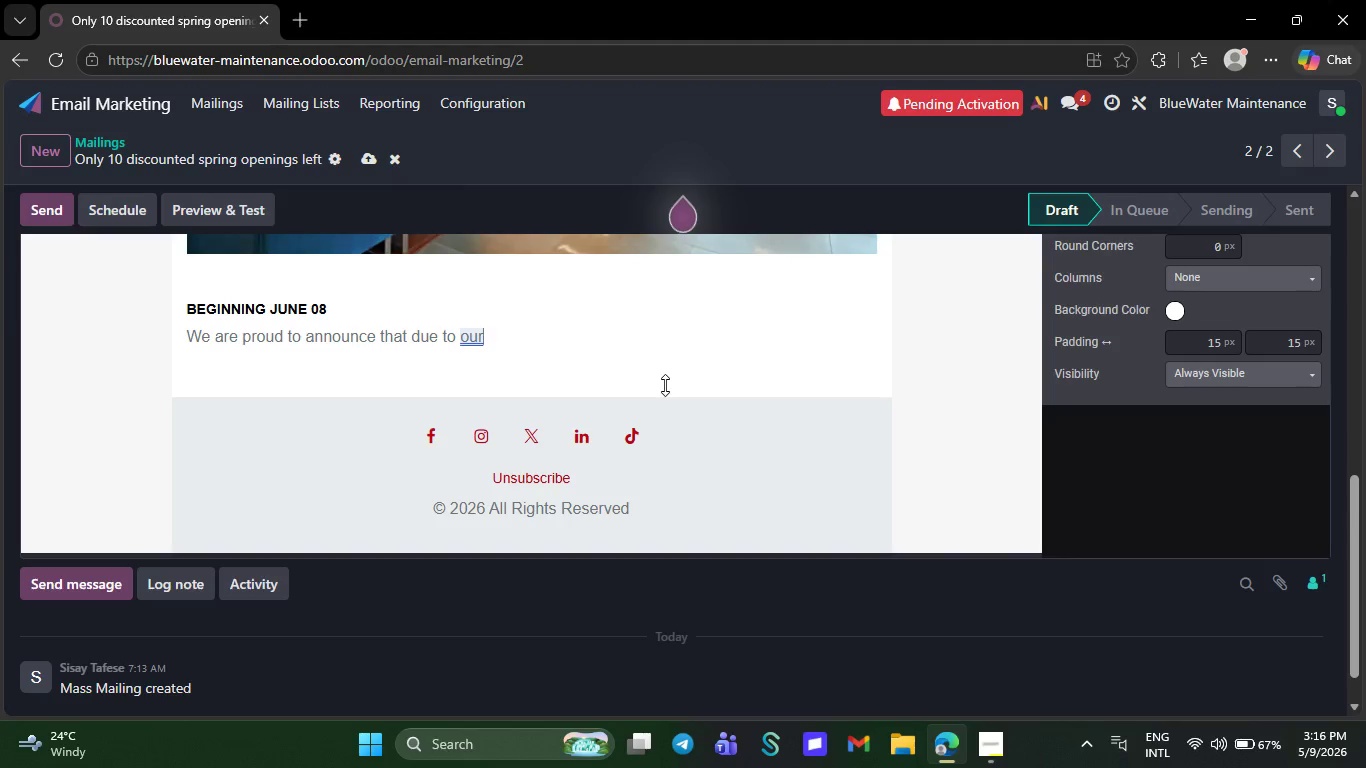 
key(Backspace)
 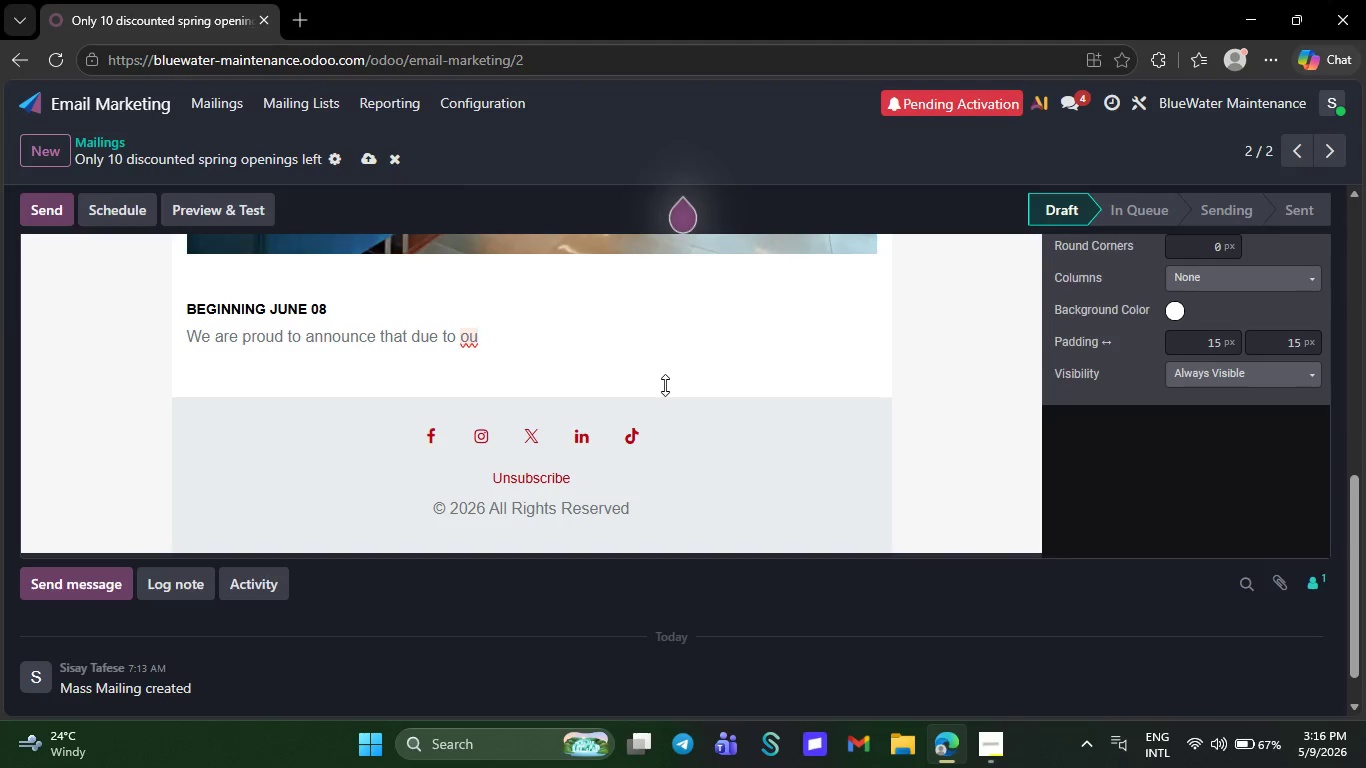 
key(Backspace)
 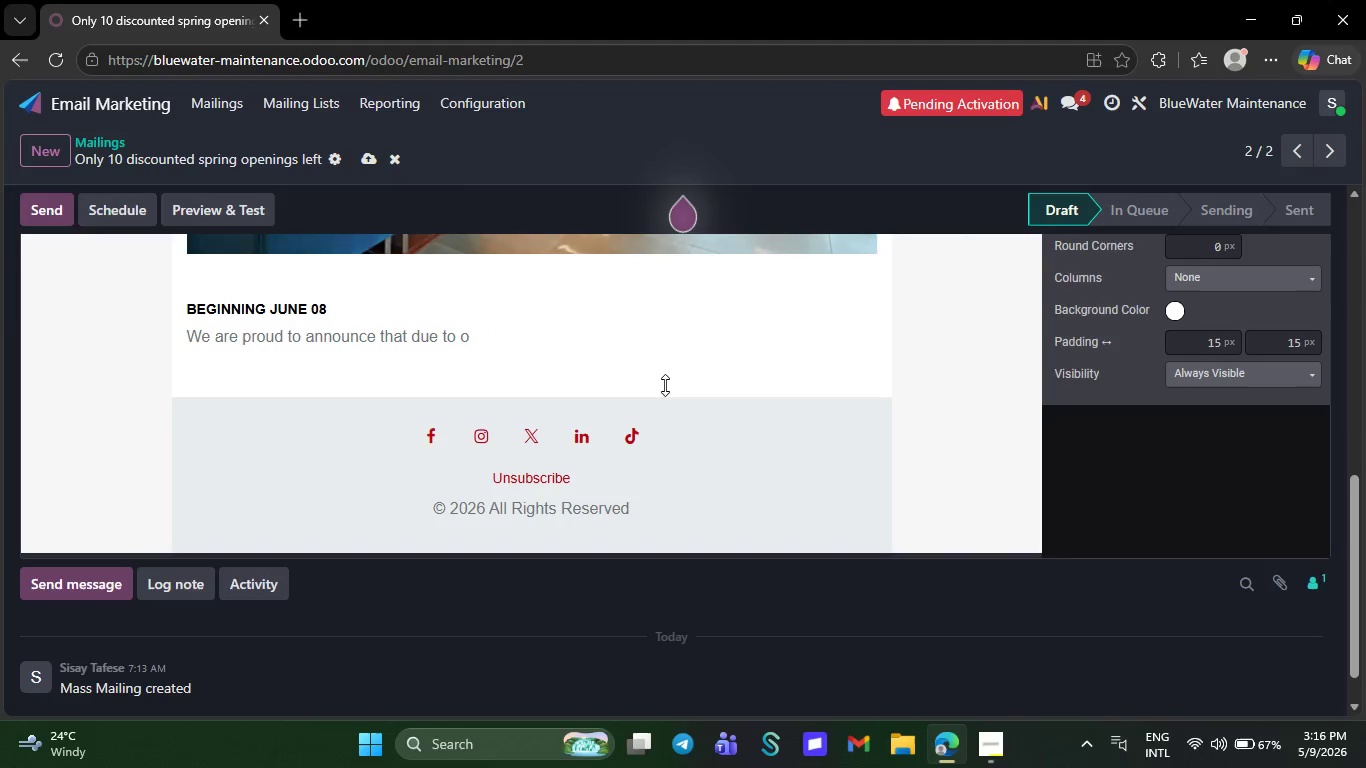 
key(Backspace)
 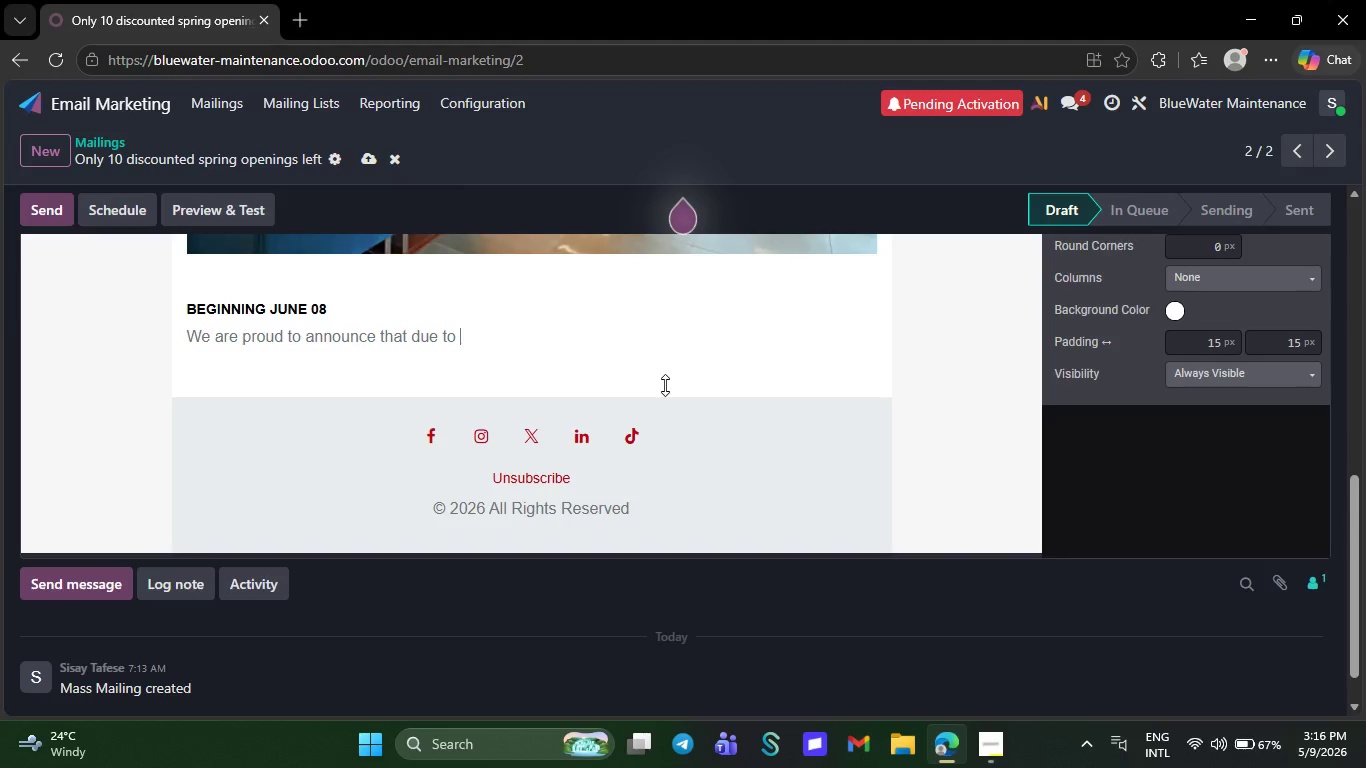 
key(Backspace)
 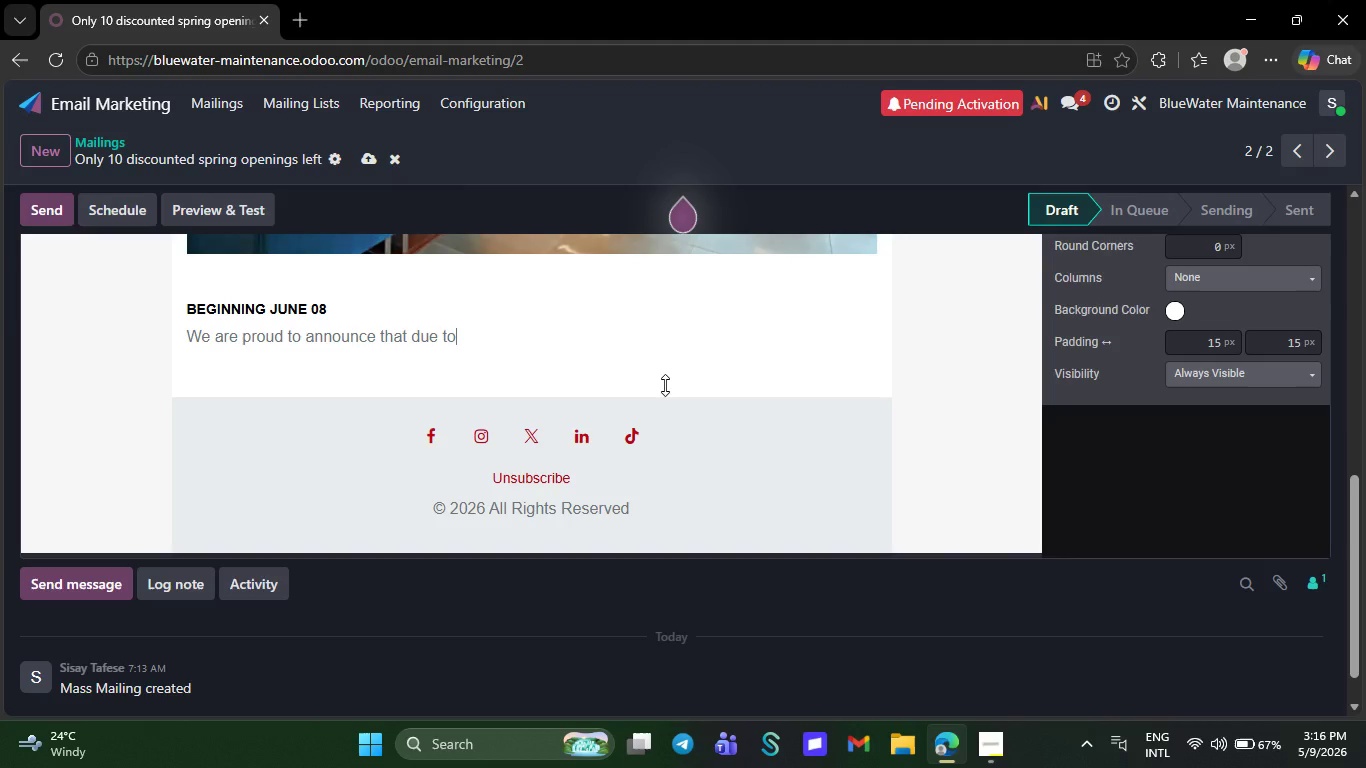 
key(Backspace)
 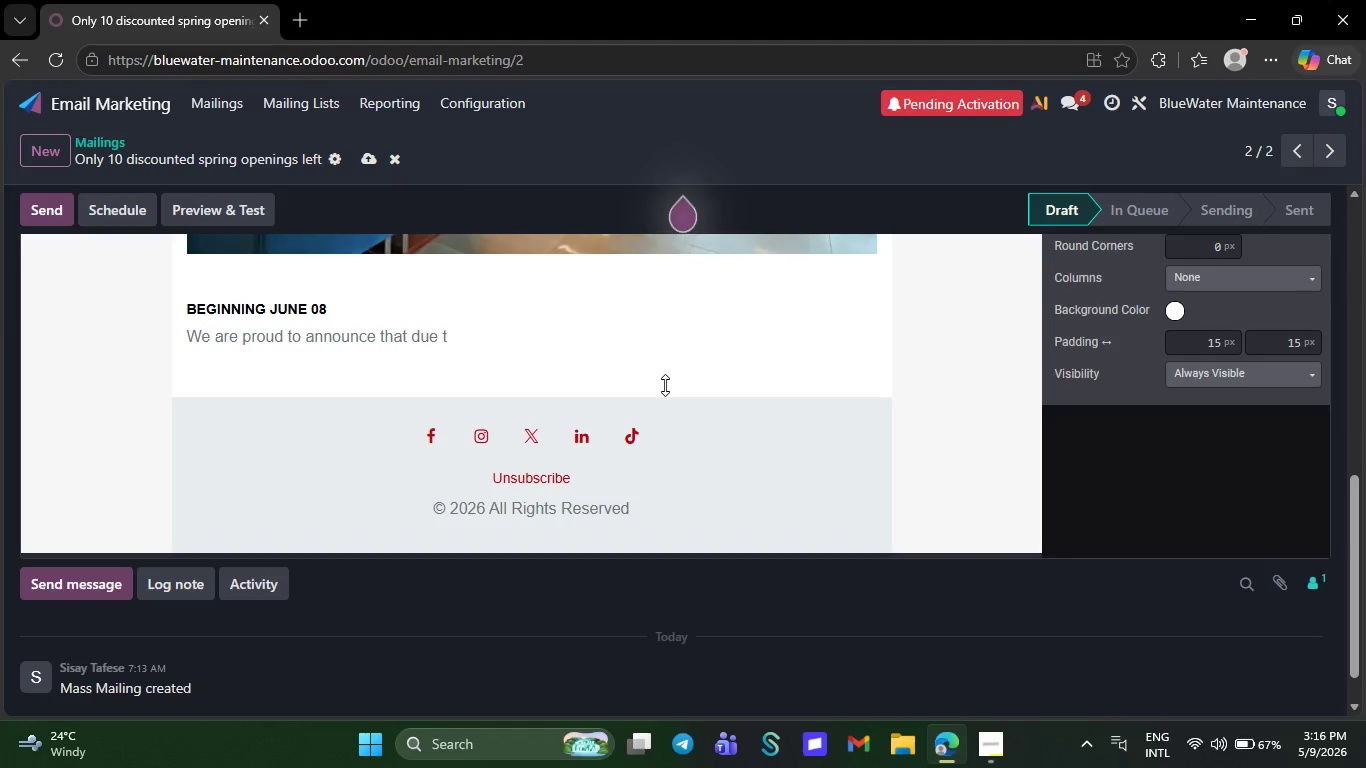 
key(Backspace)
 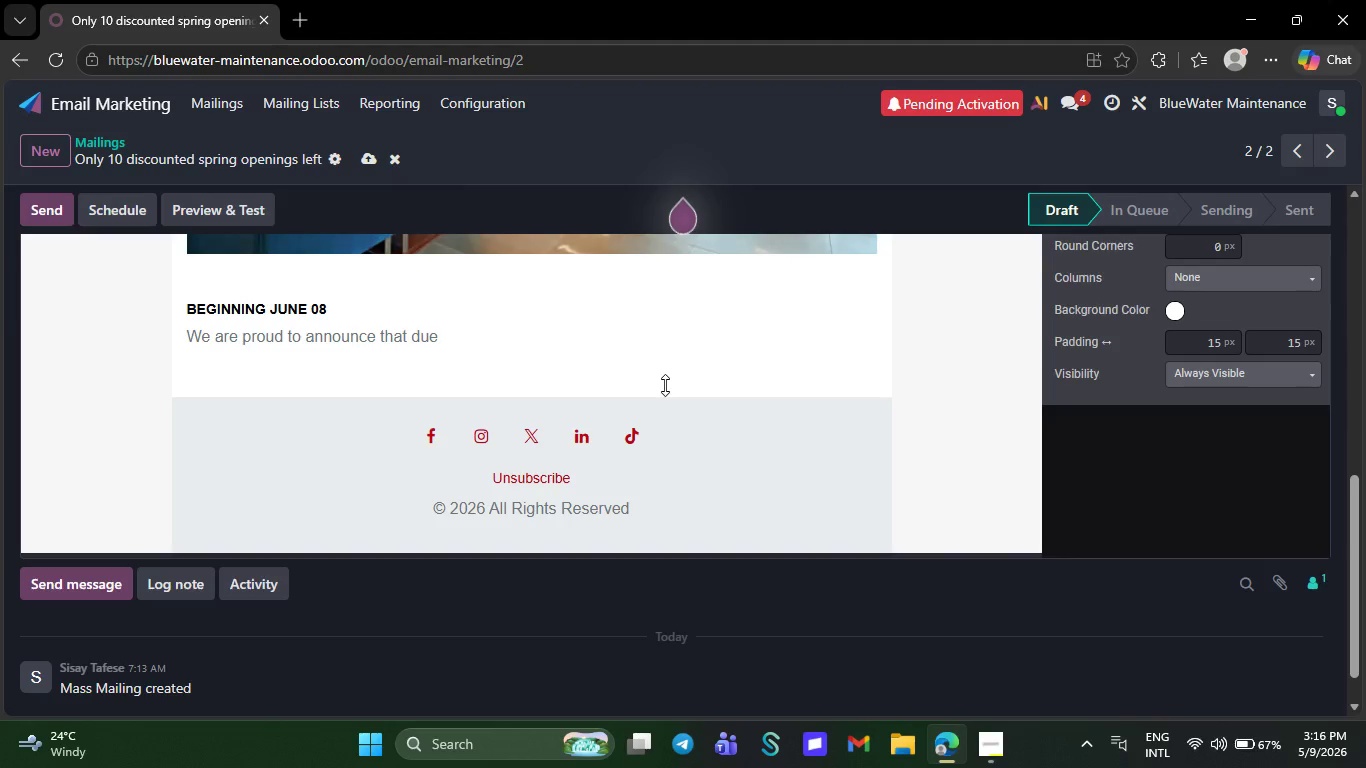 
wait(5.66)
 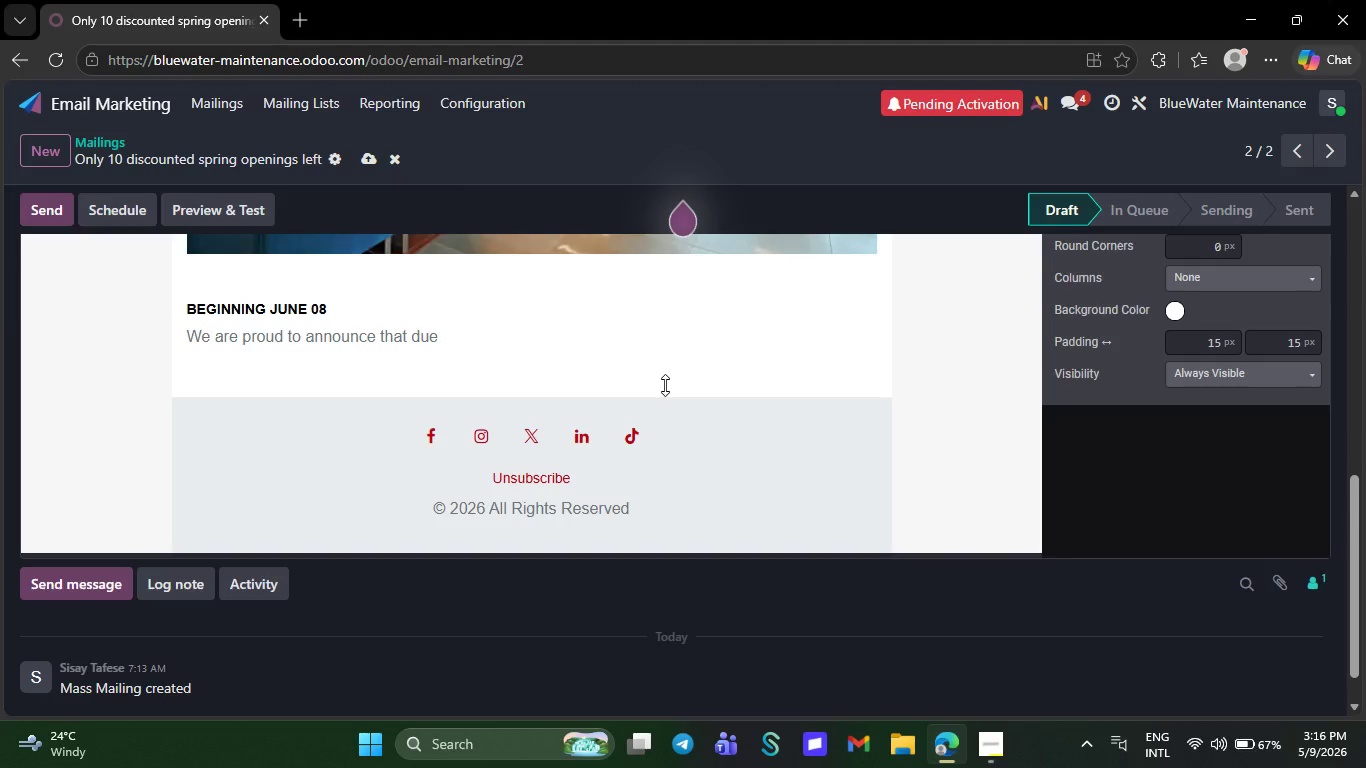 
key(Backspace)
 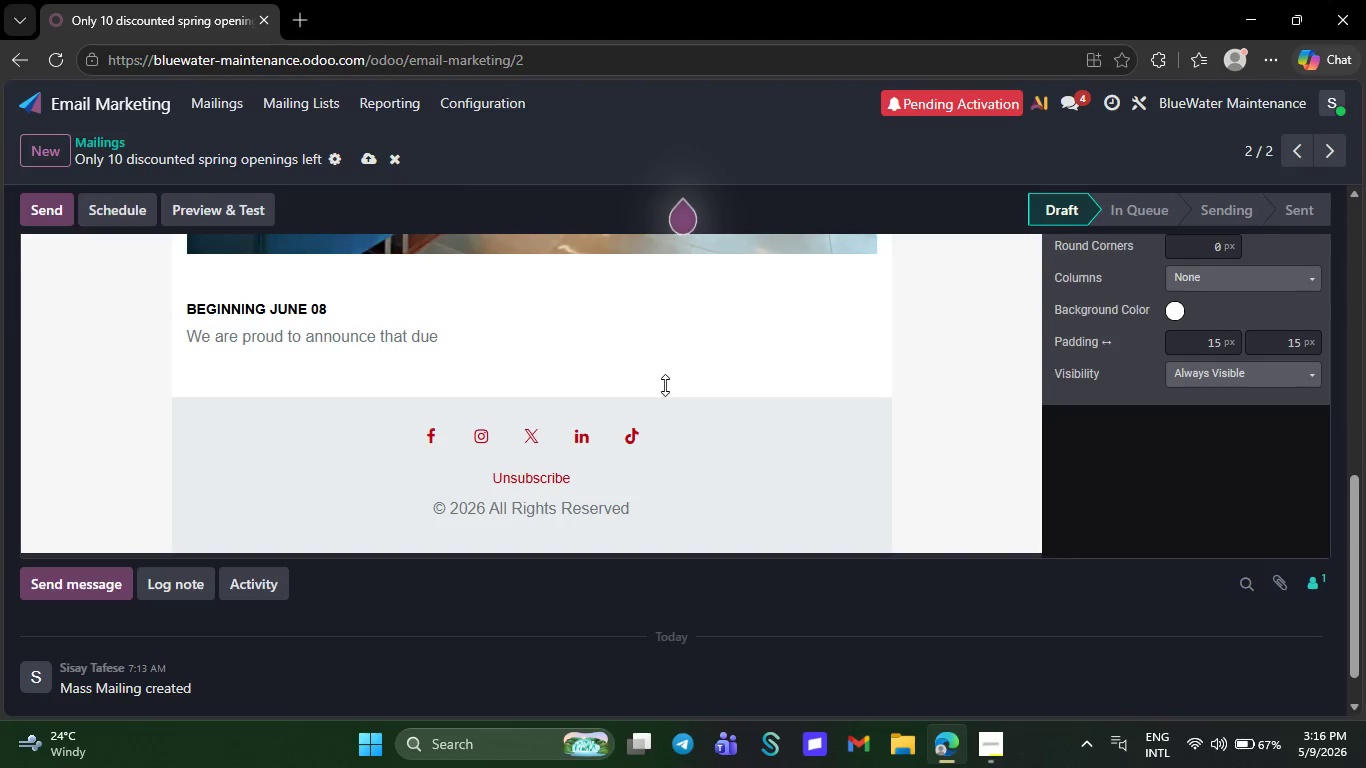 
key(Backspace)
 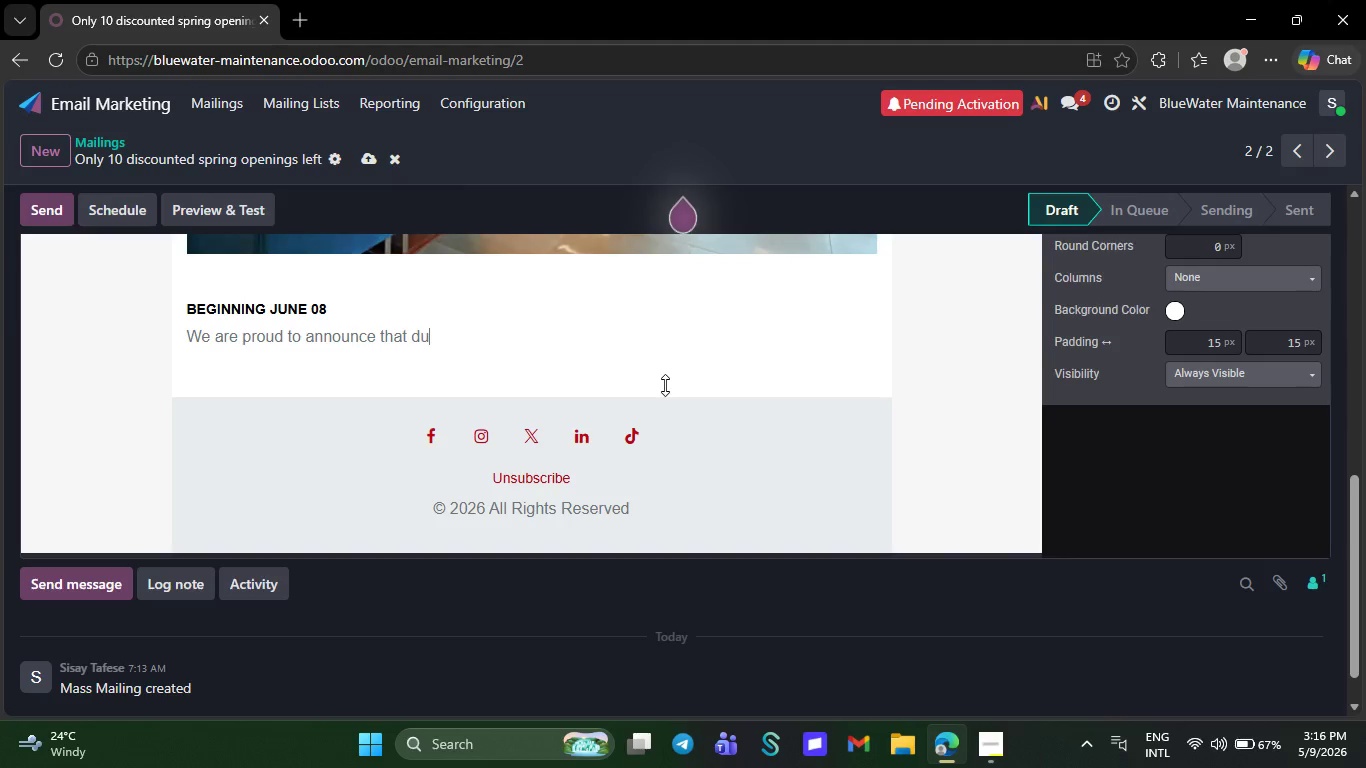 
key(Backspace)
 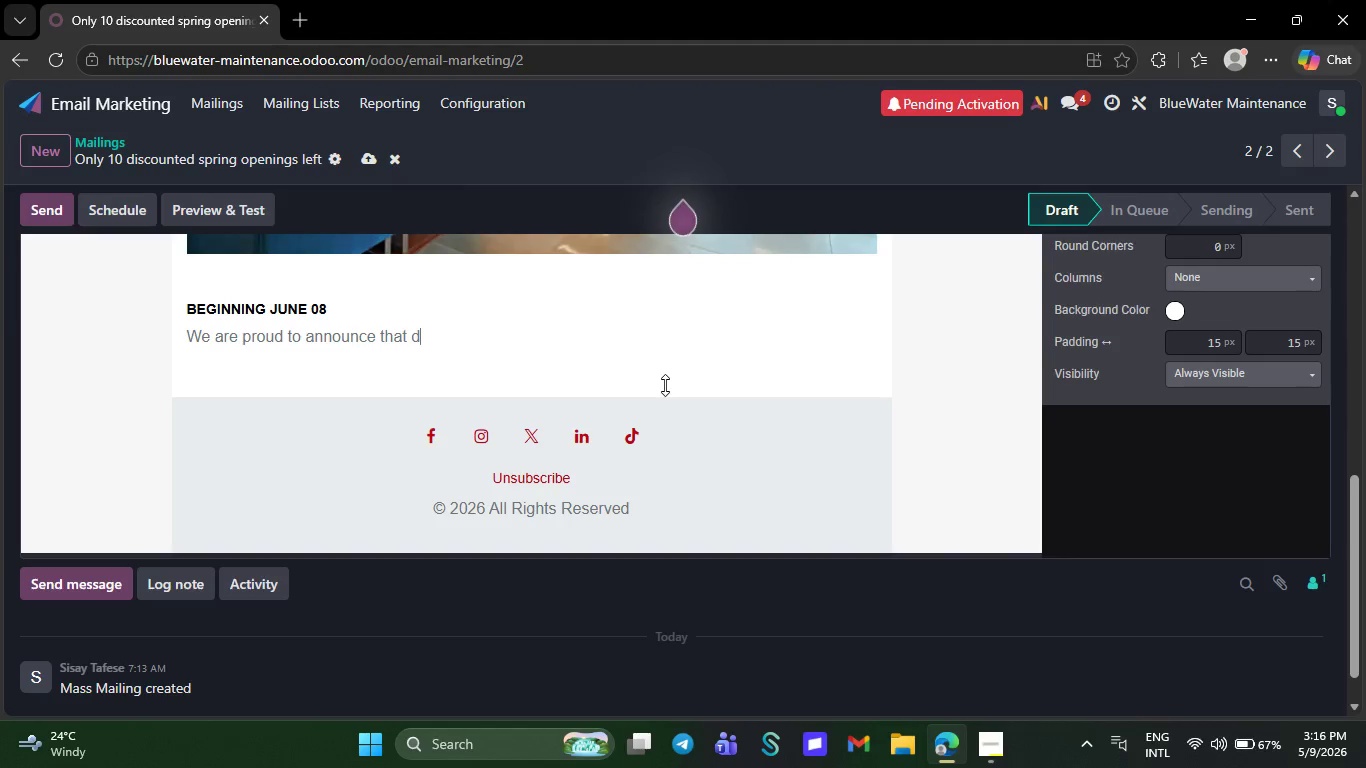 
key(Backspace)
 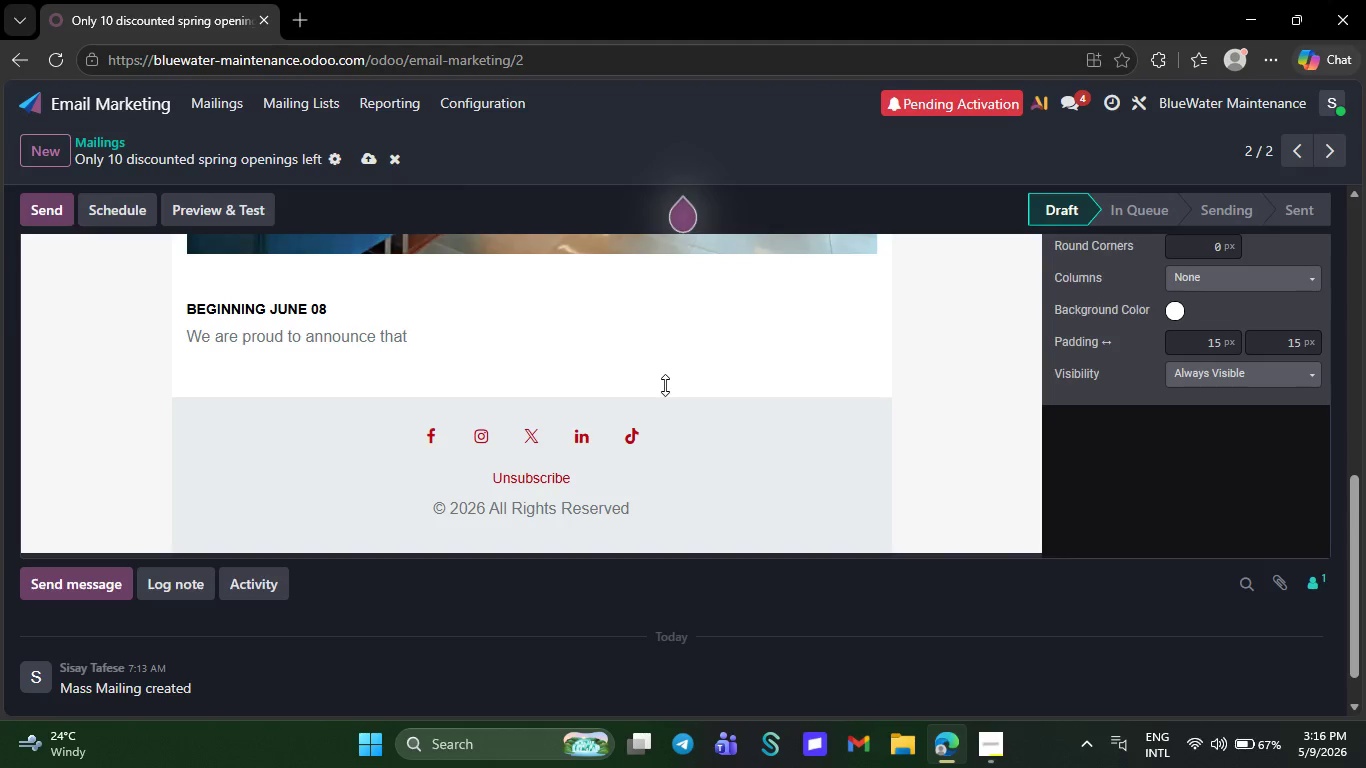 
key(Backspace)
 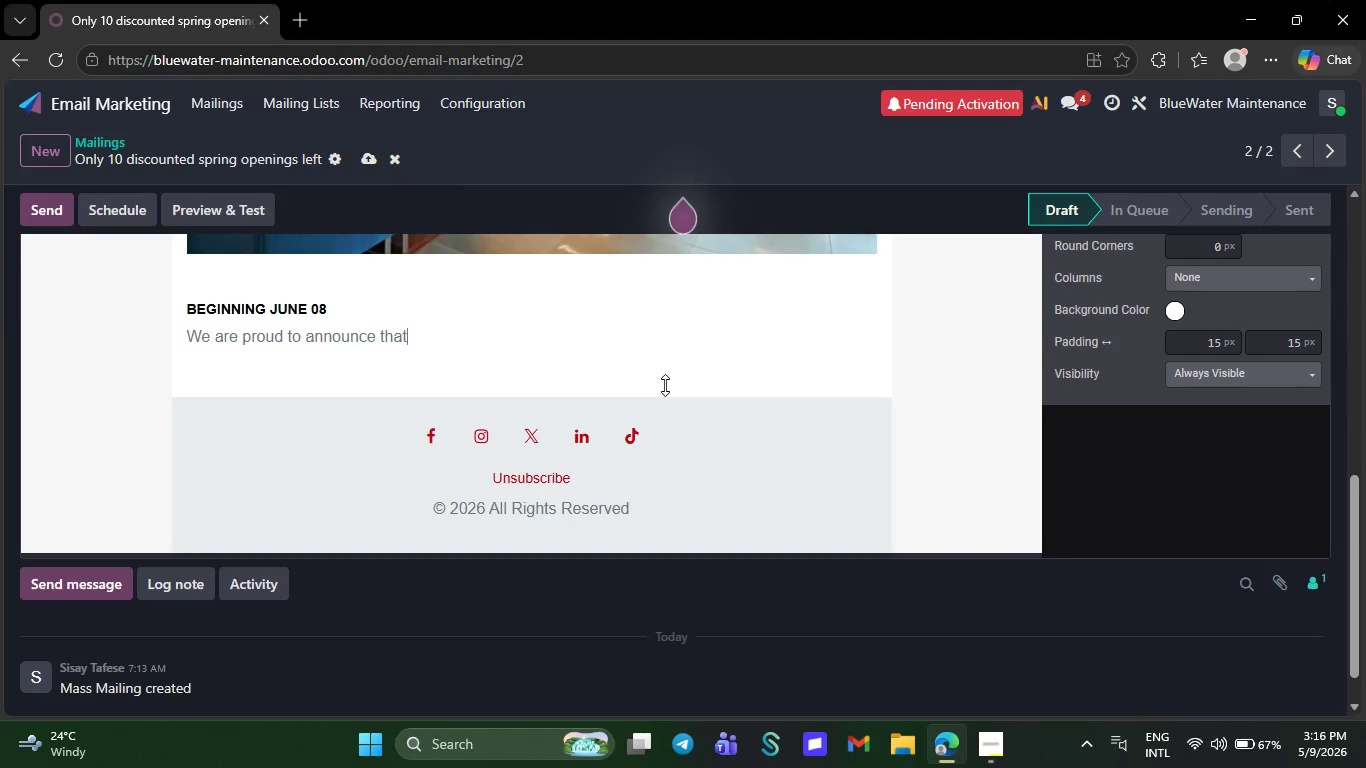 
key(Backspace)
 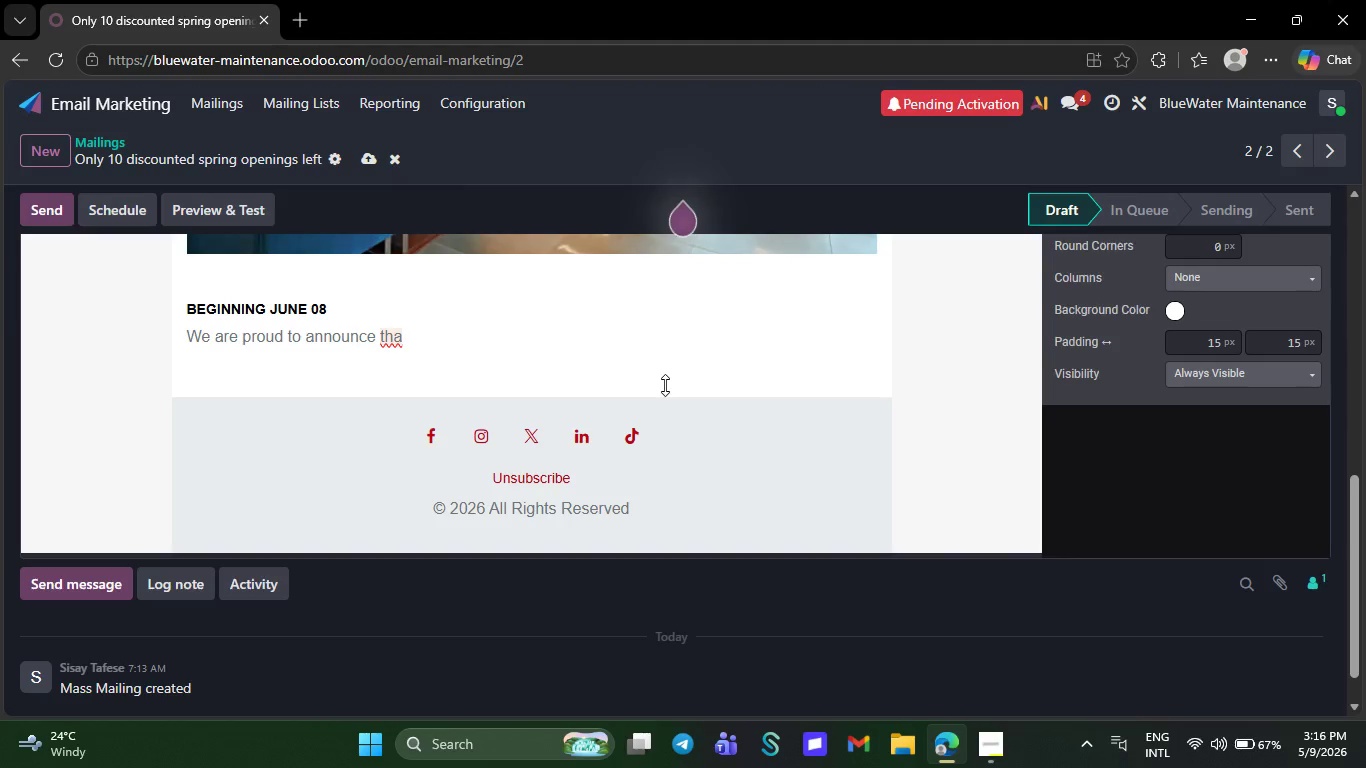 
key(Backspace)
 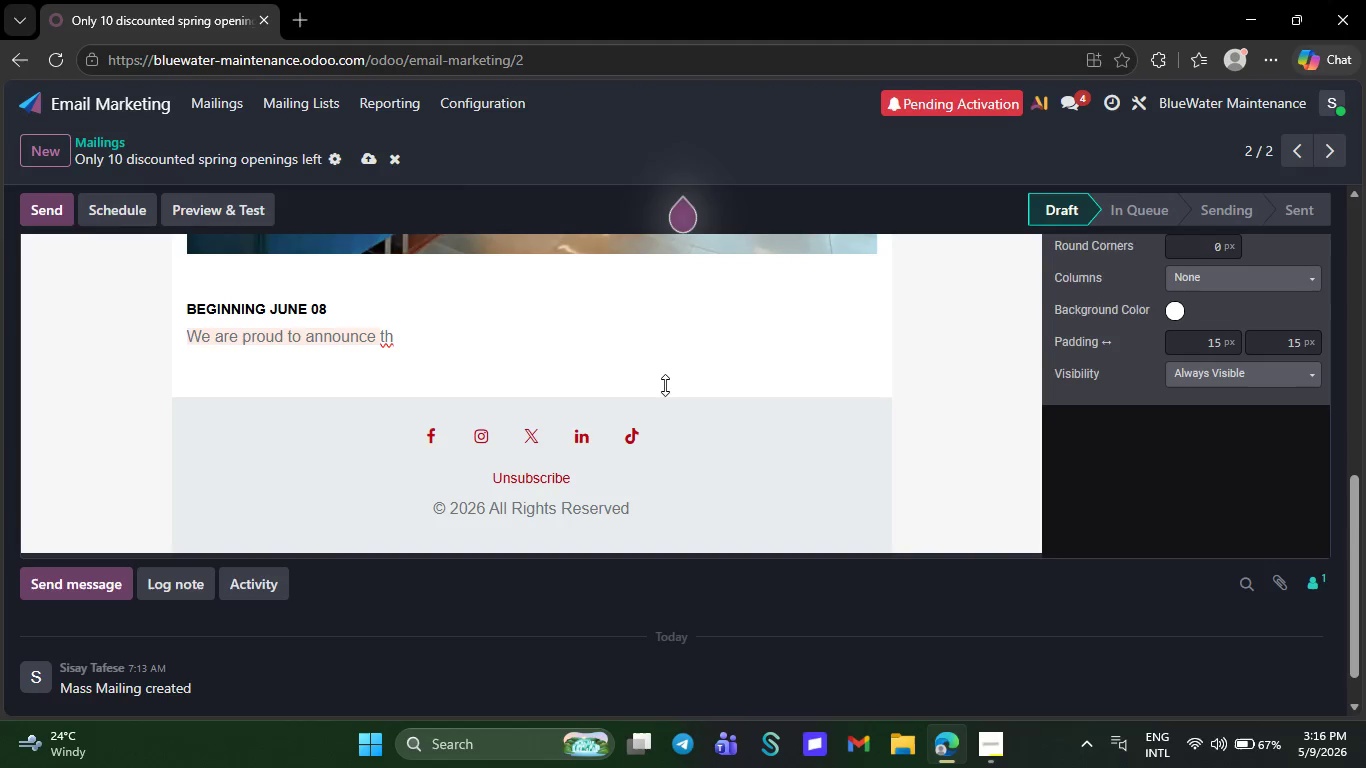 
key(Backspace)
 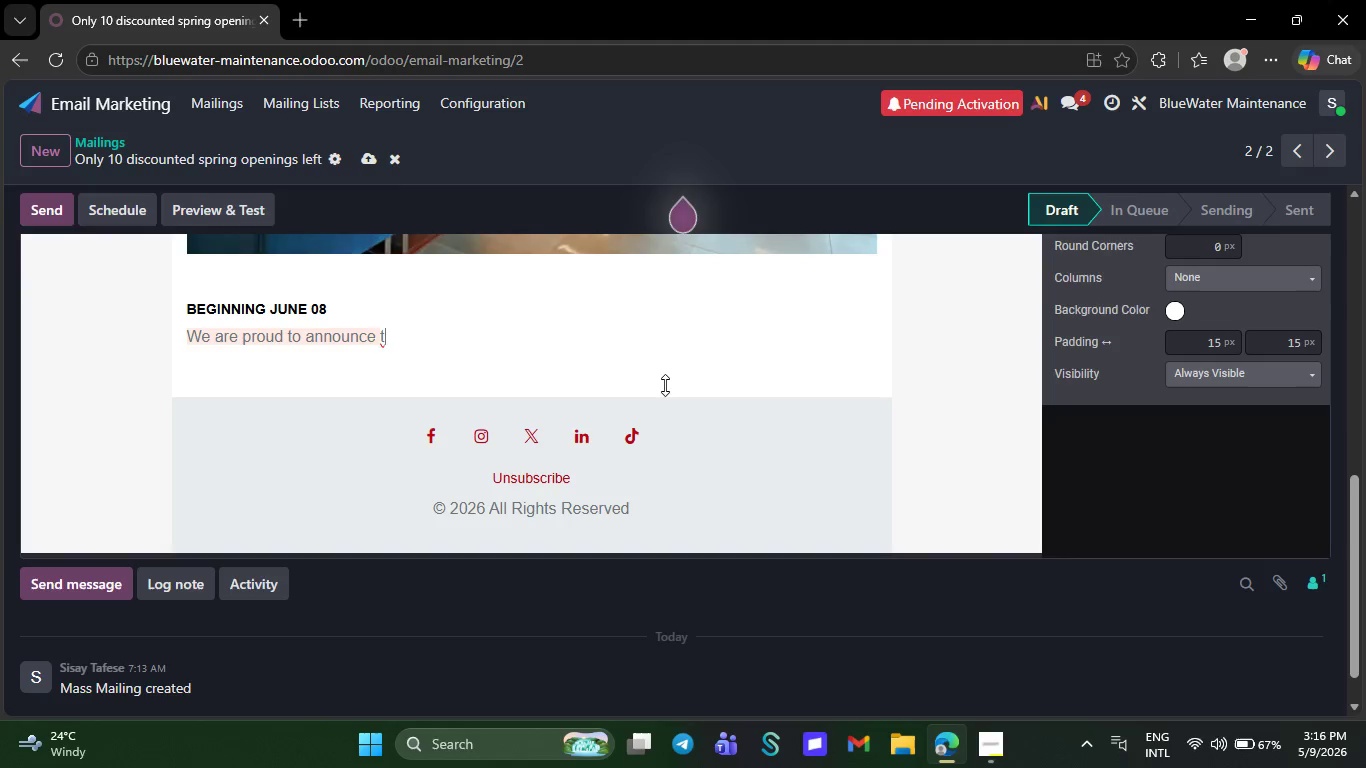 
key(Backspace)
 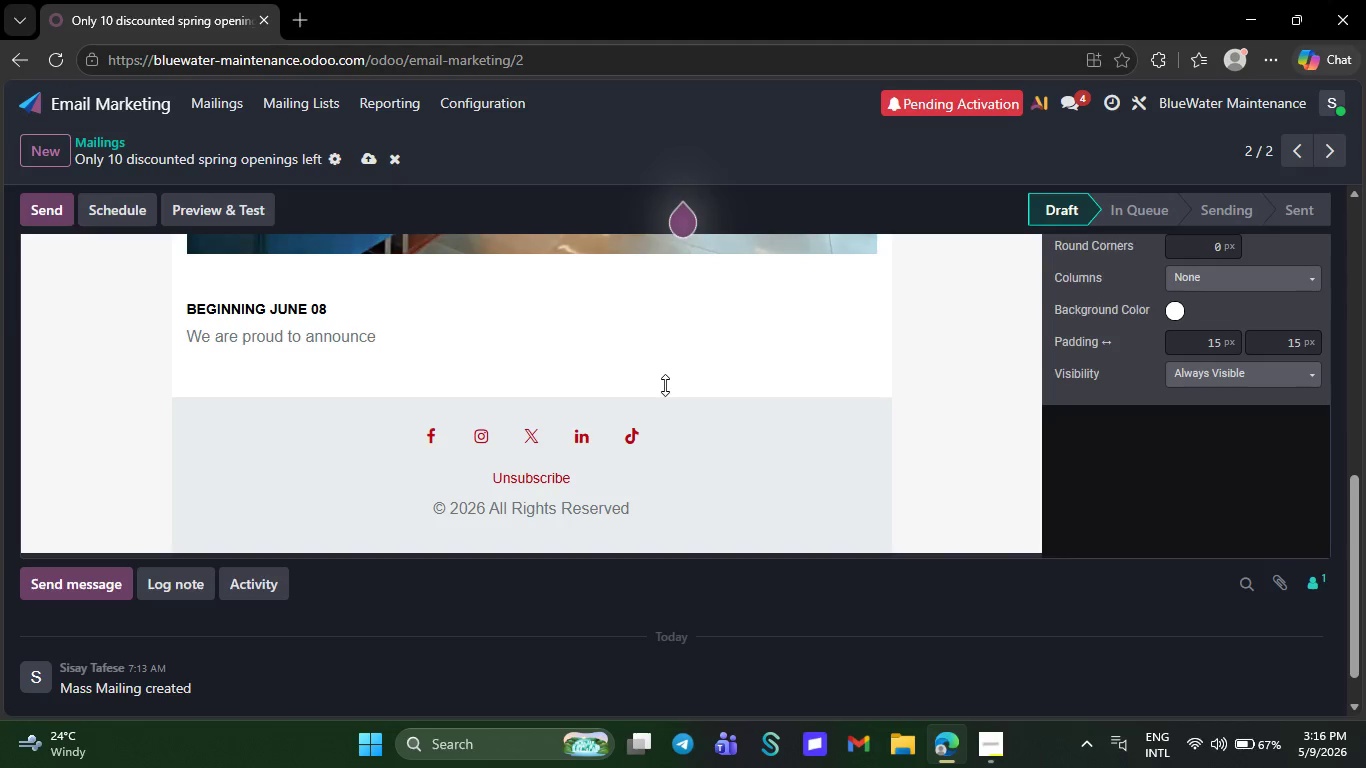 
key(Backspace)
 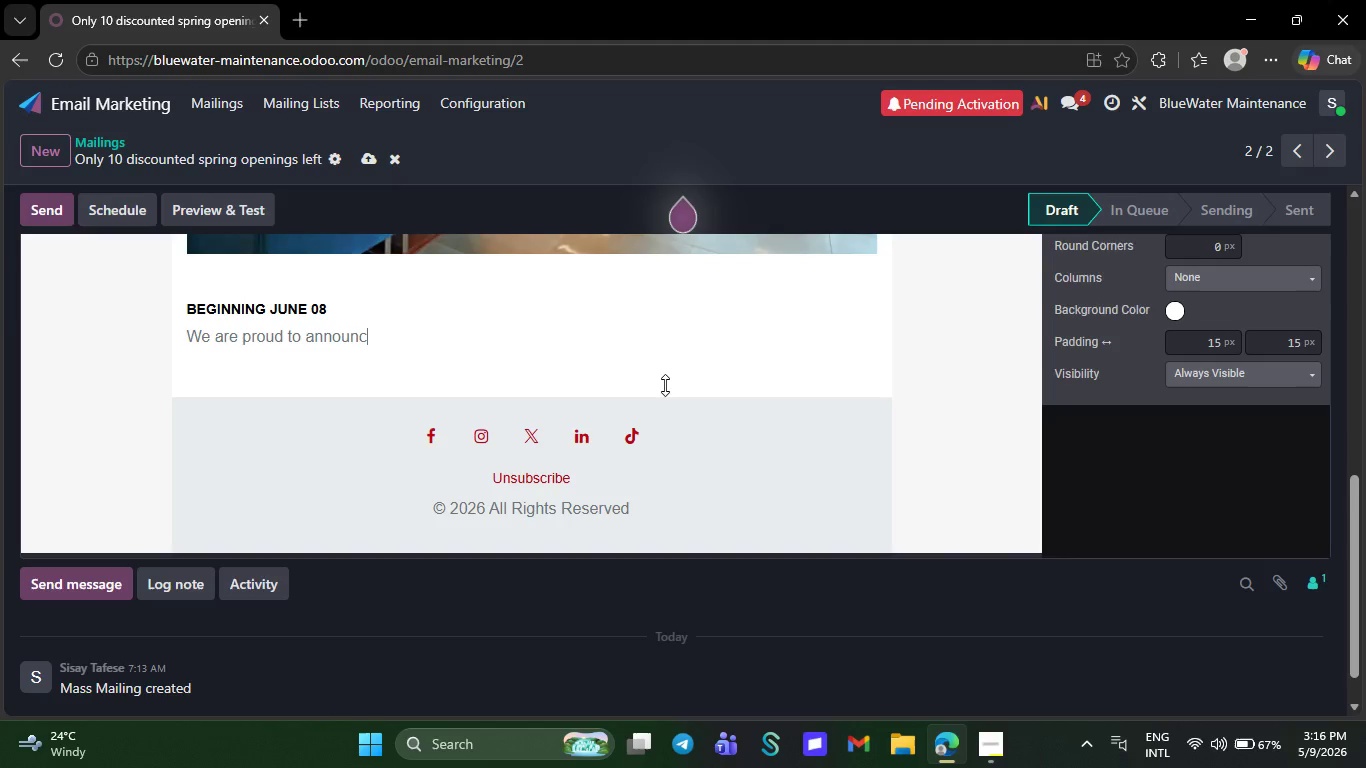 
key(Backspace)
 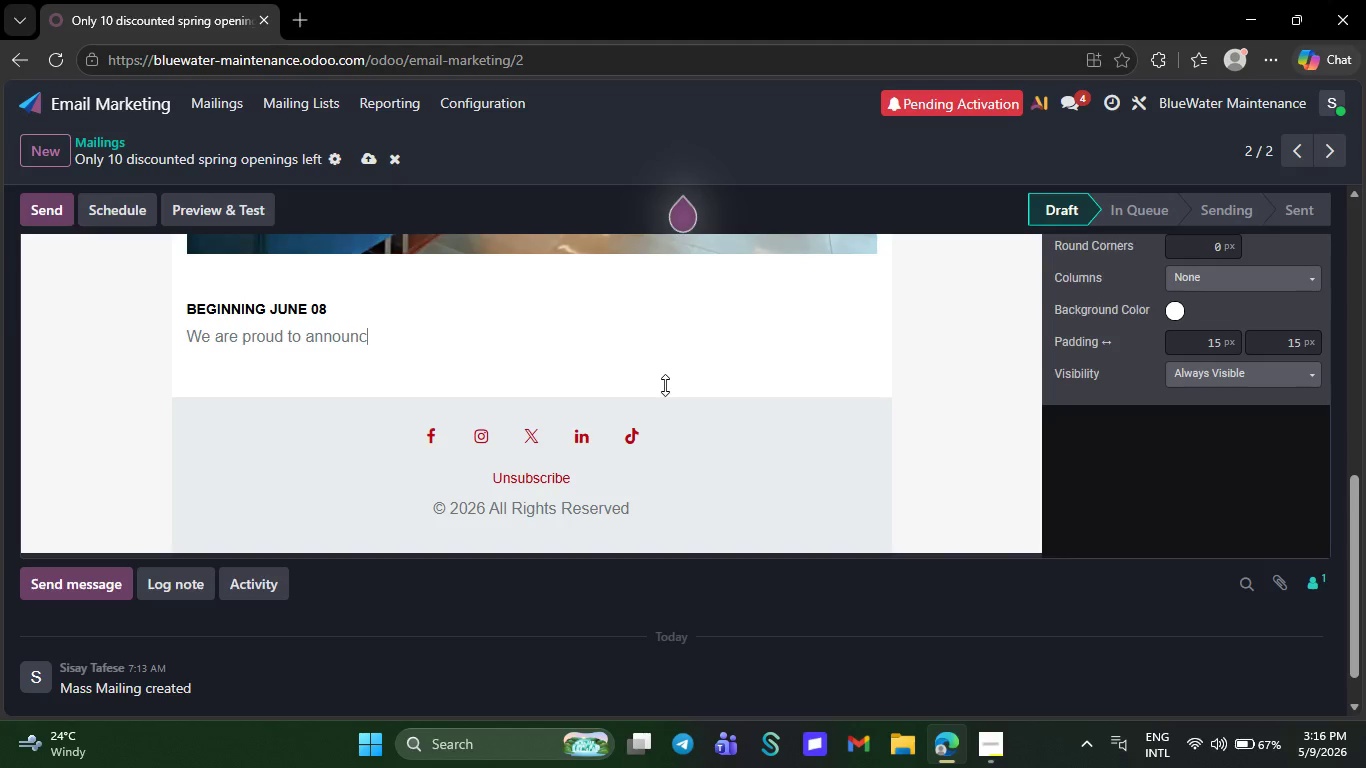 
key(Backspace)
 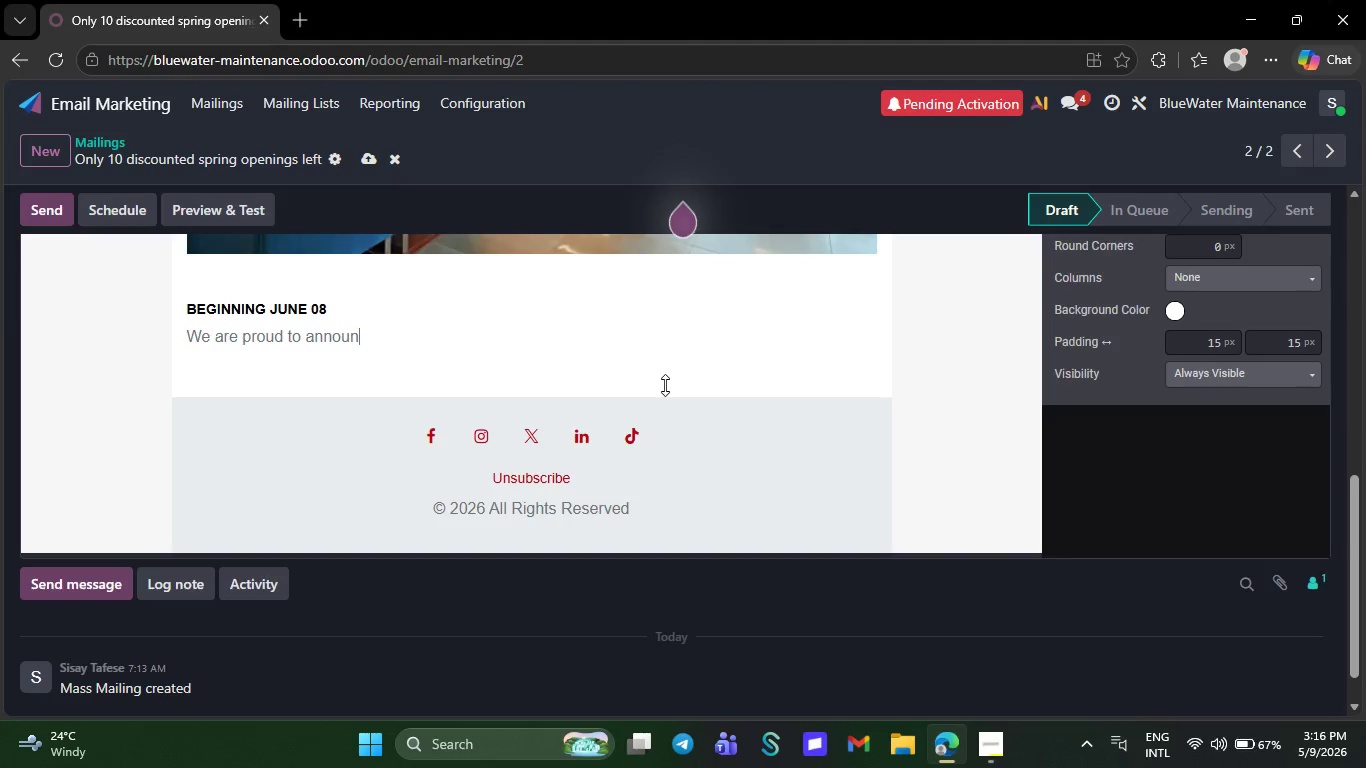 
key(Backspace)
 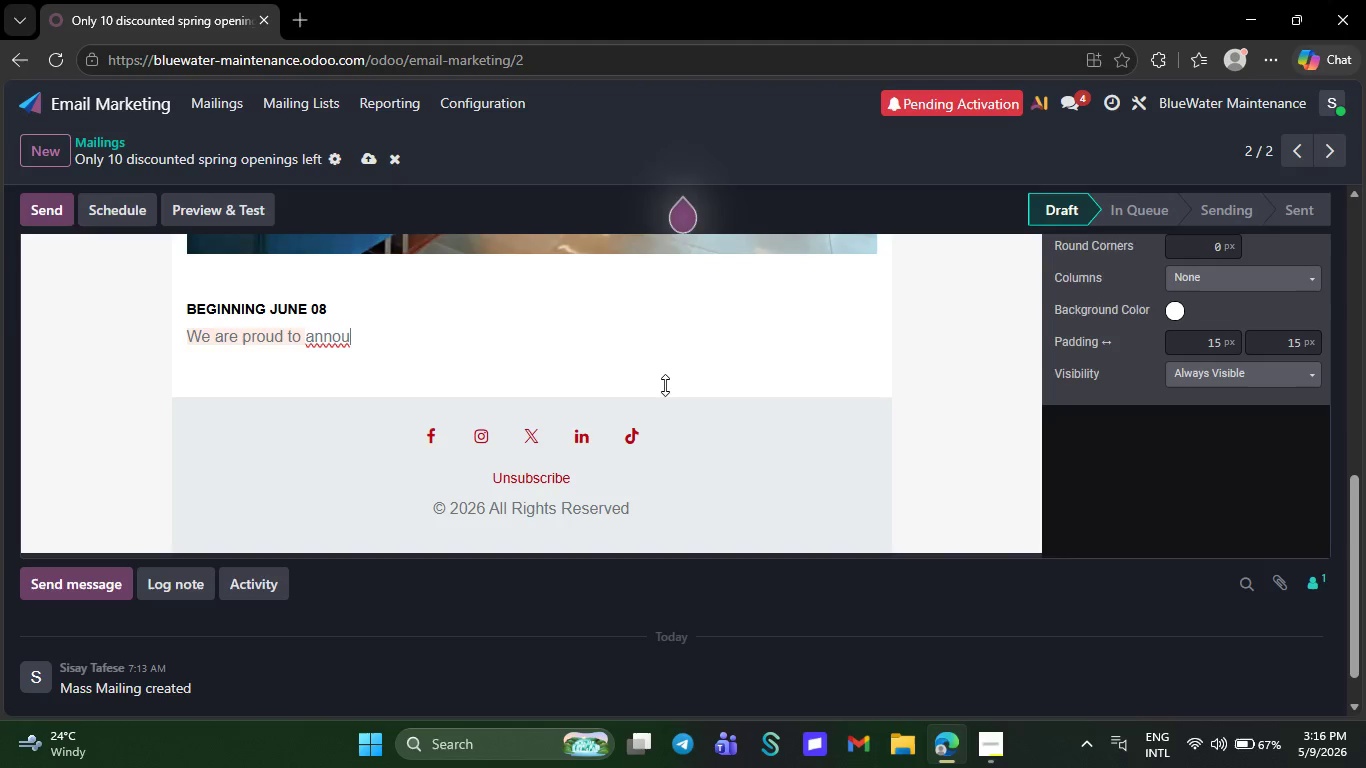 
key(Backspace)
 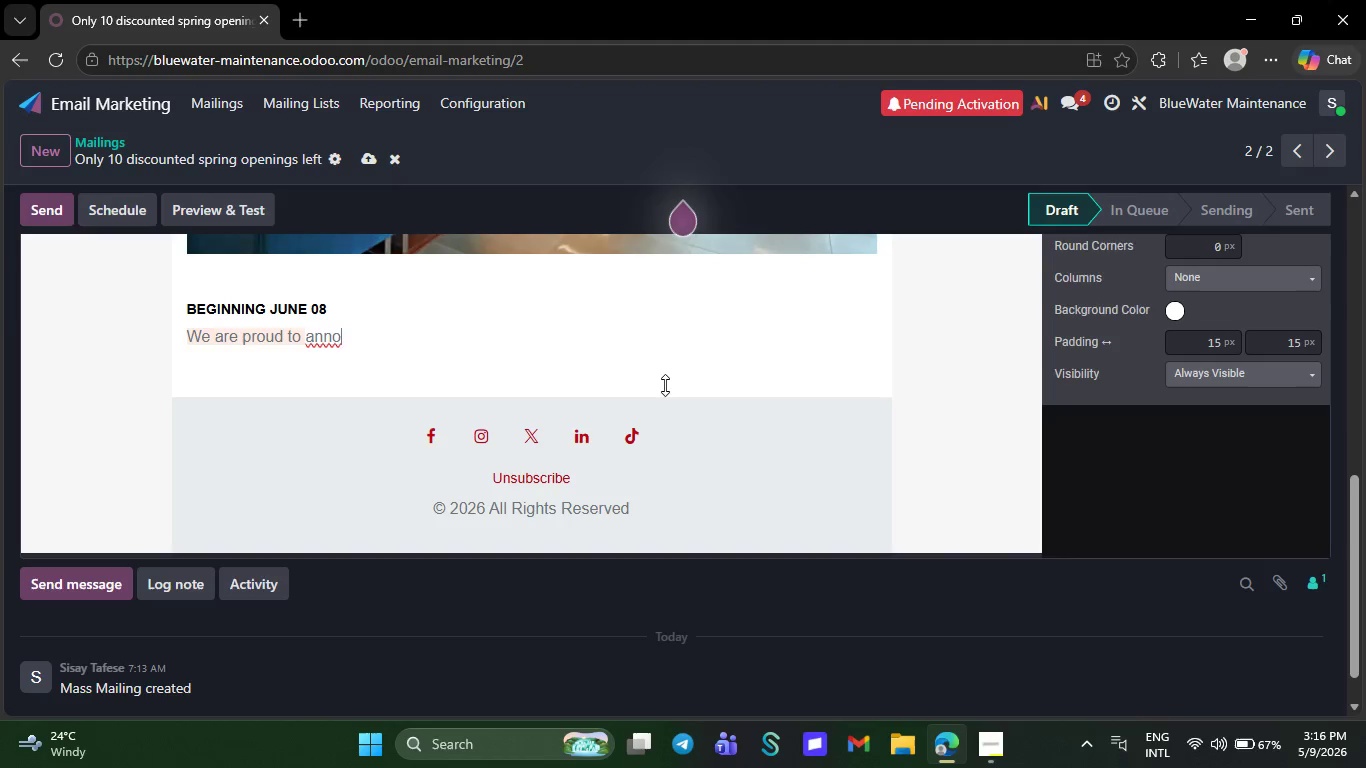 
key(Backspace)
 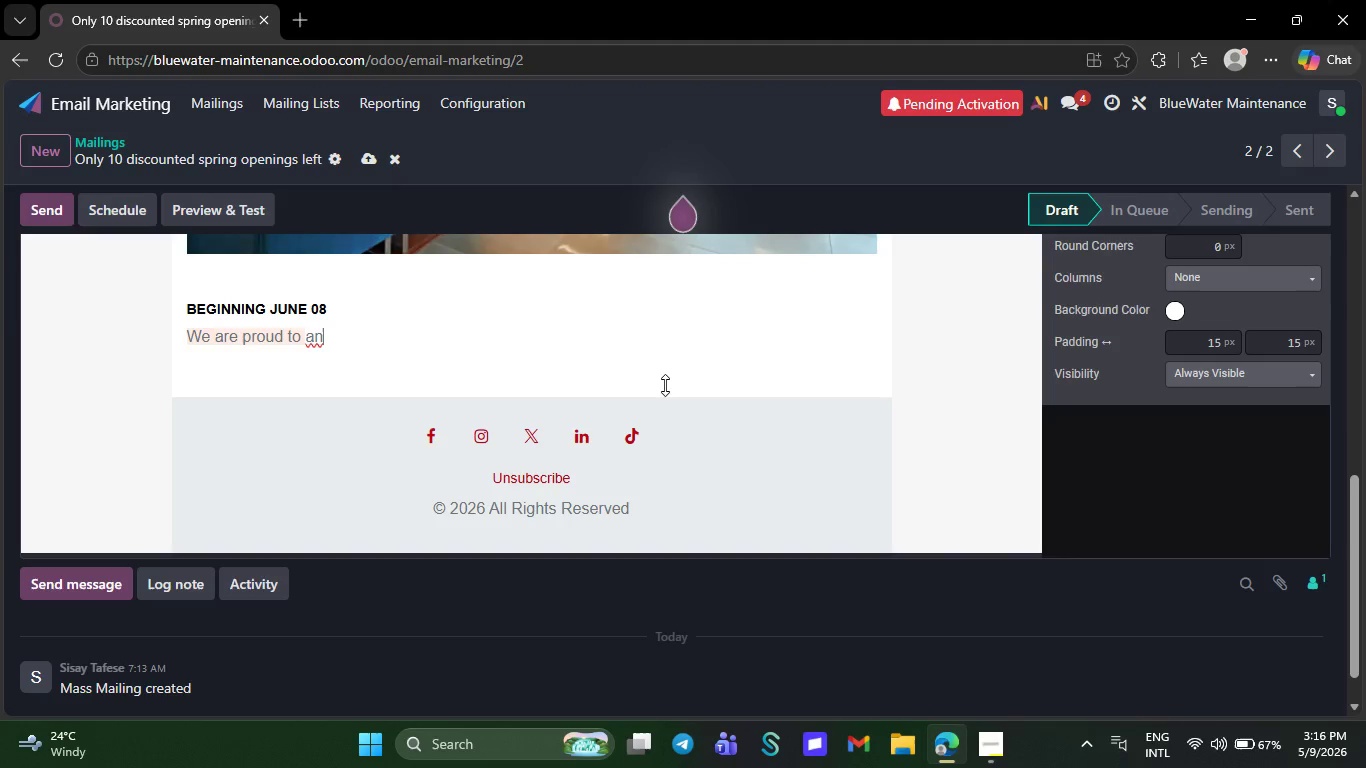 
key(Backspace)
 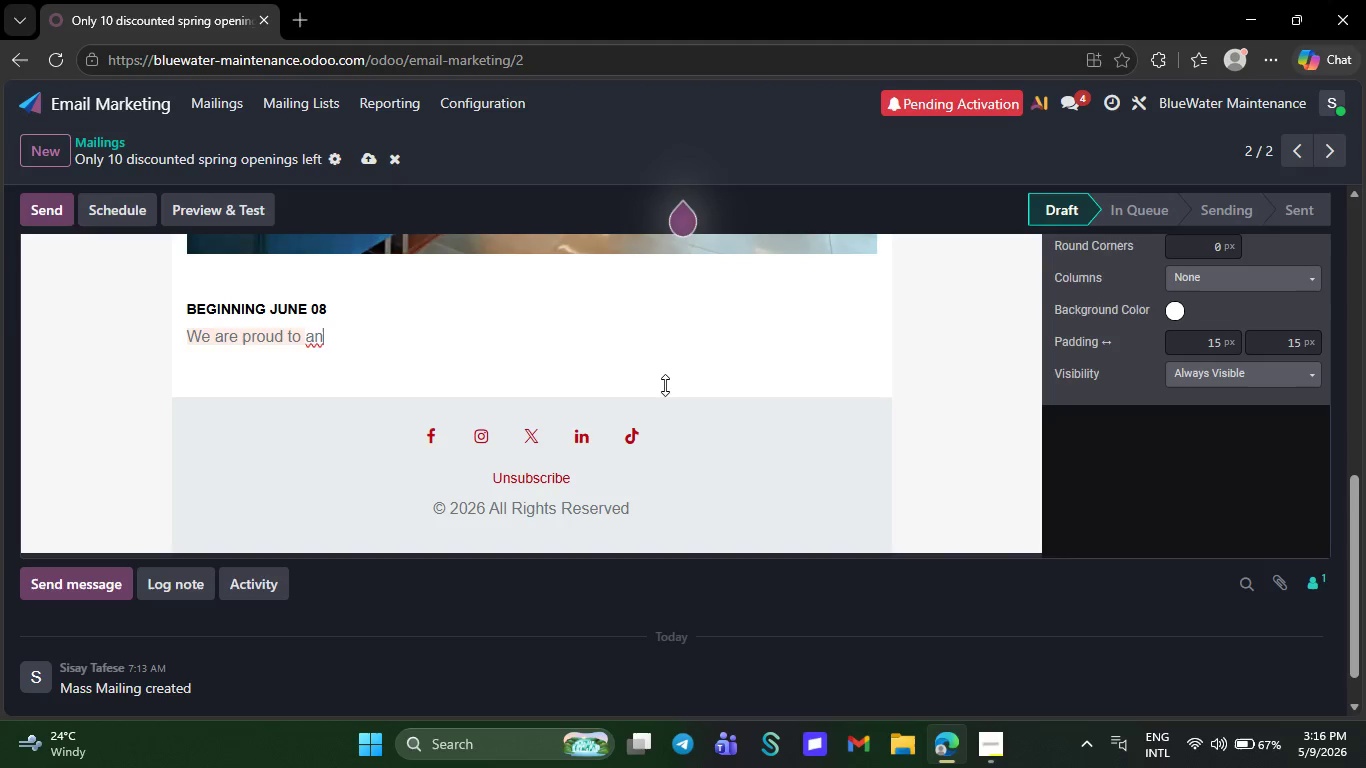 
key(Backspace)
 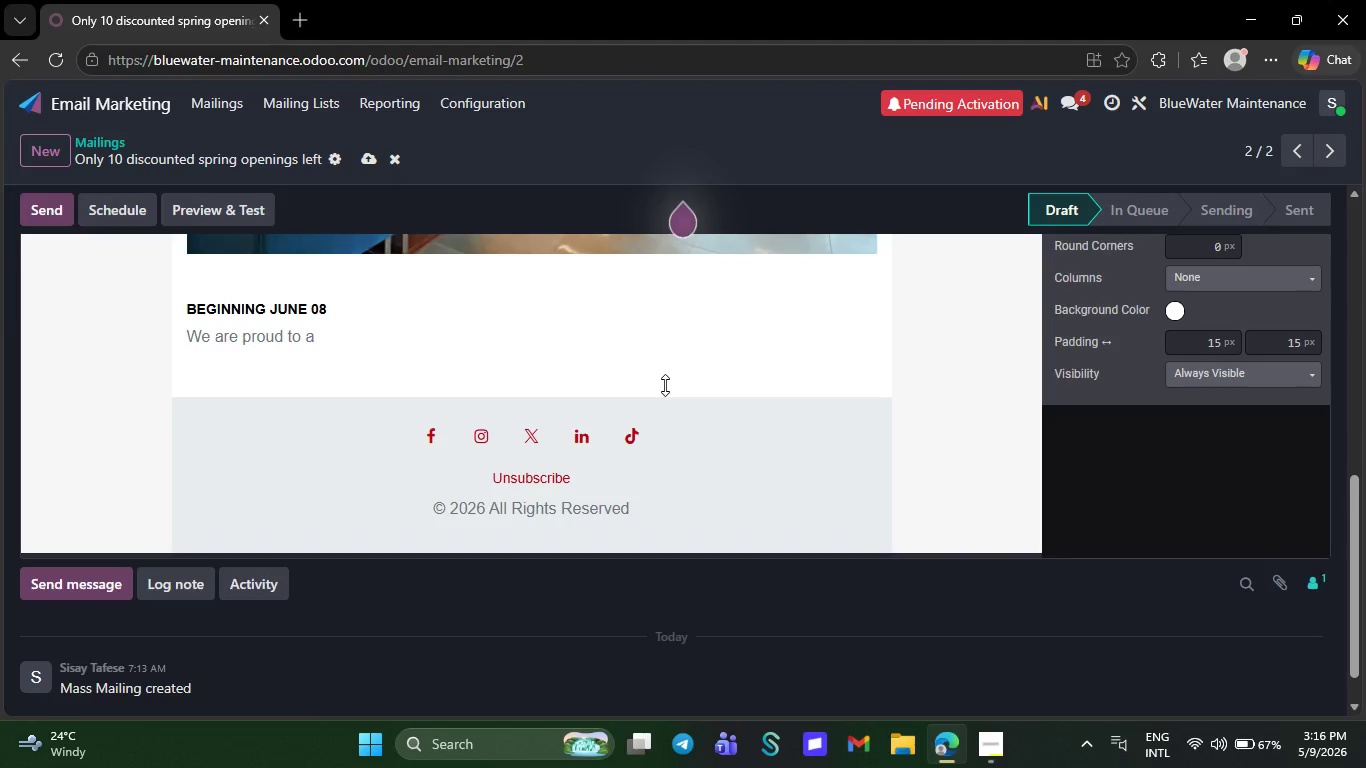 
key(Backspace)
 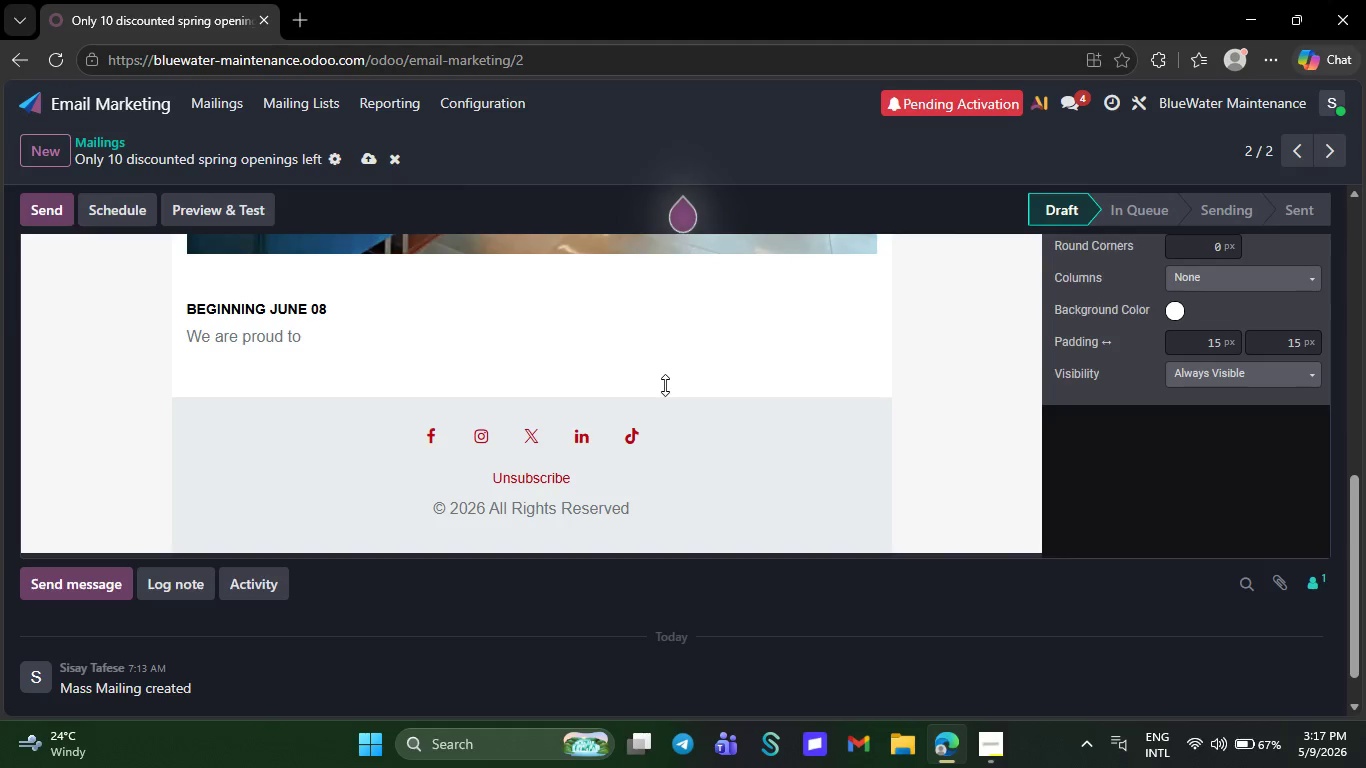 
wait(5.17)
 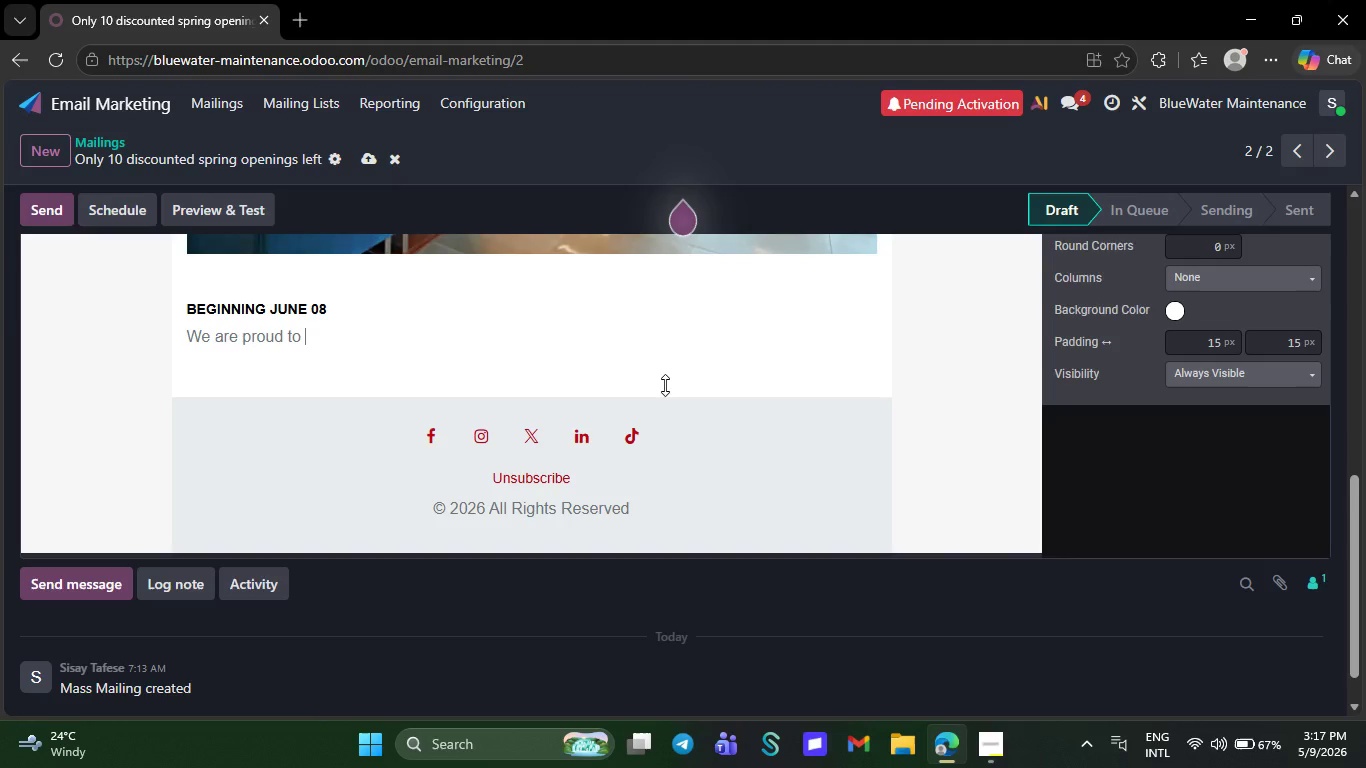 
key(Backspace)
 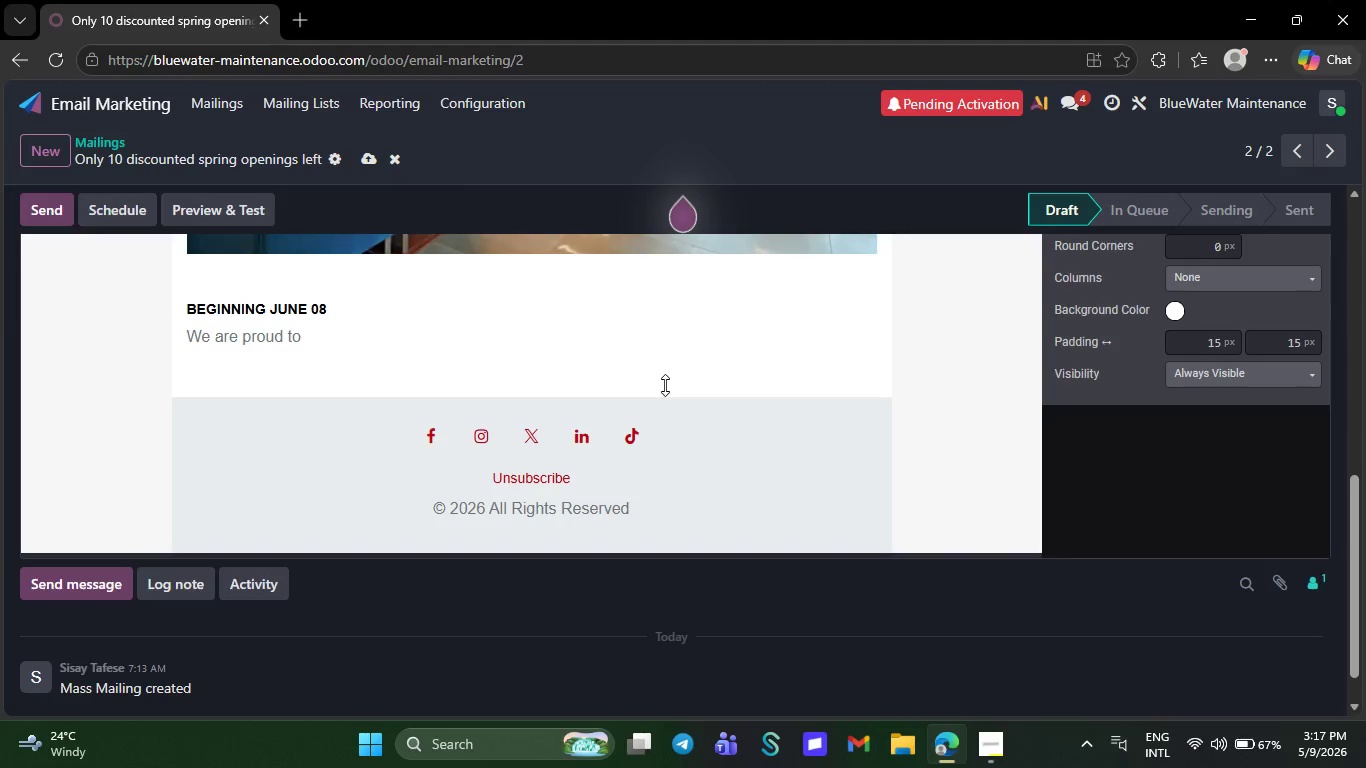 
key(Backspace)
 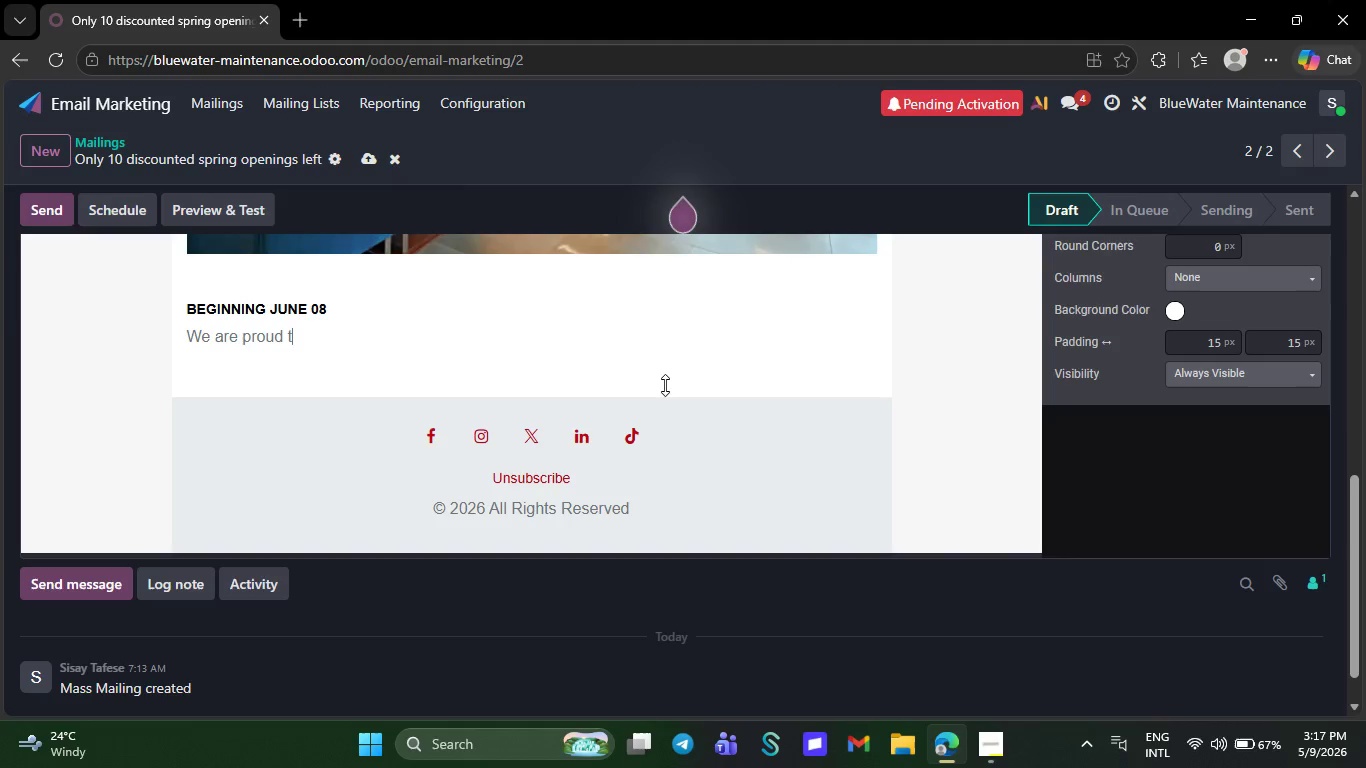 
key(Backspace)
 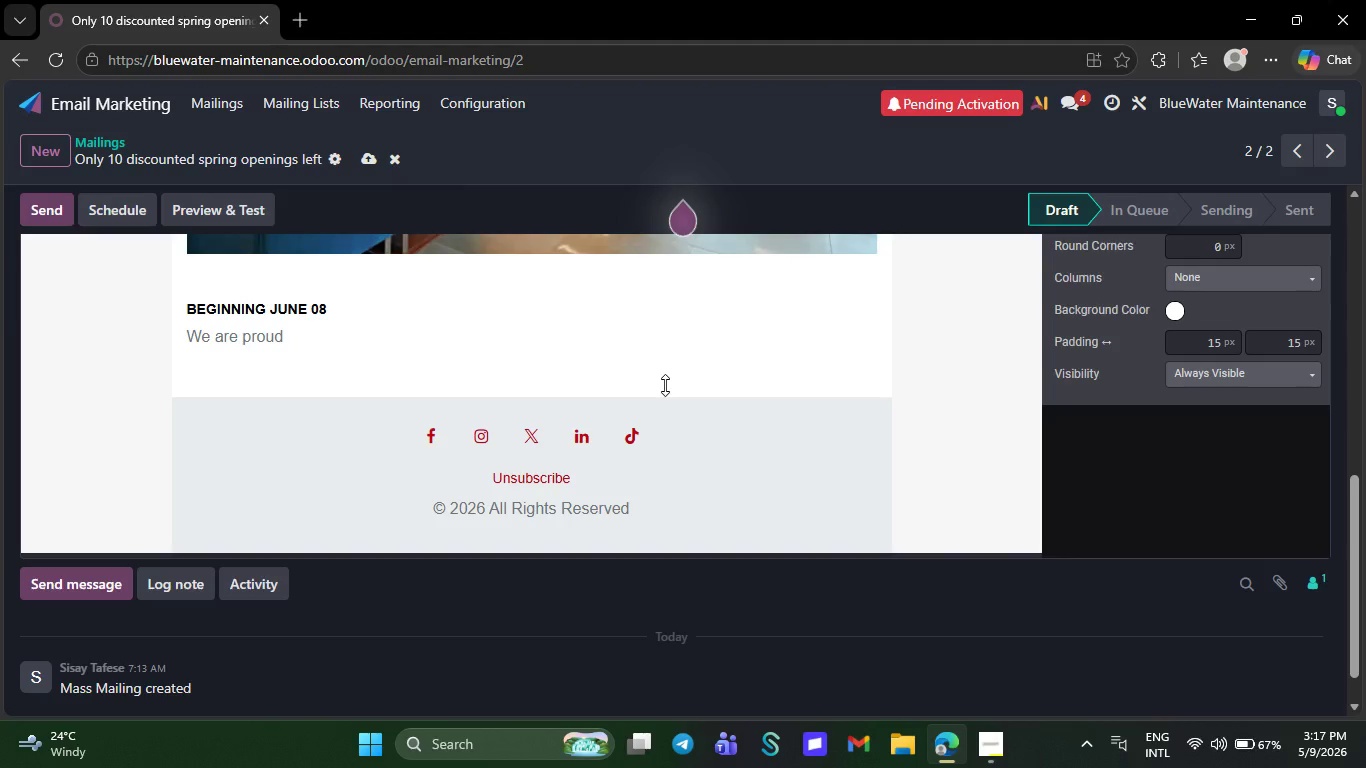 
key(Backspace)
 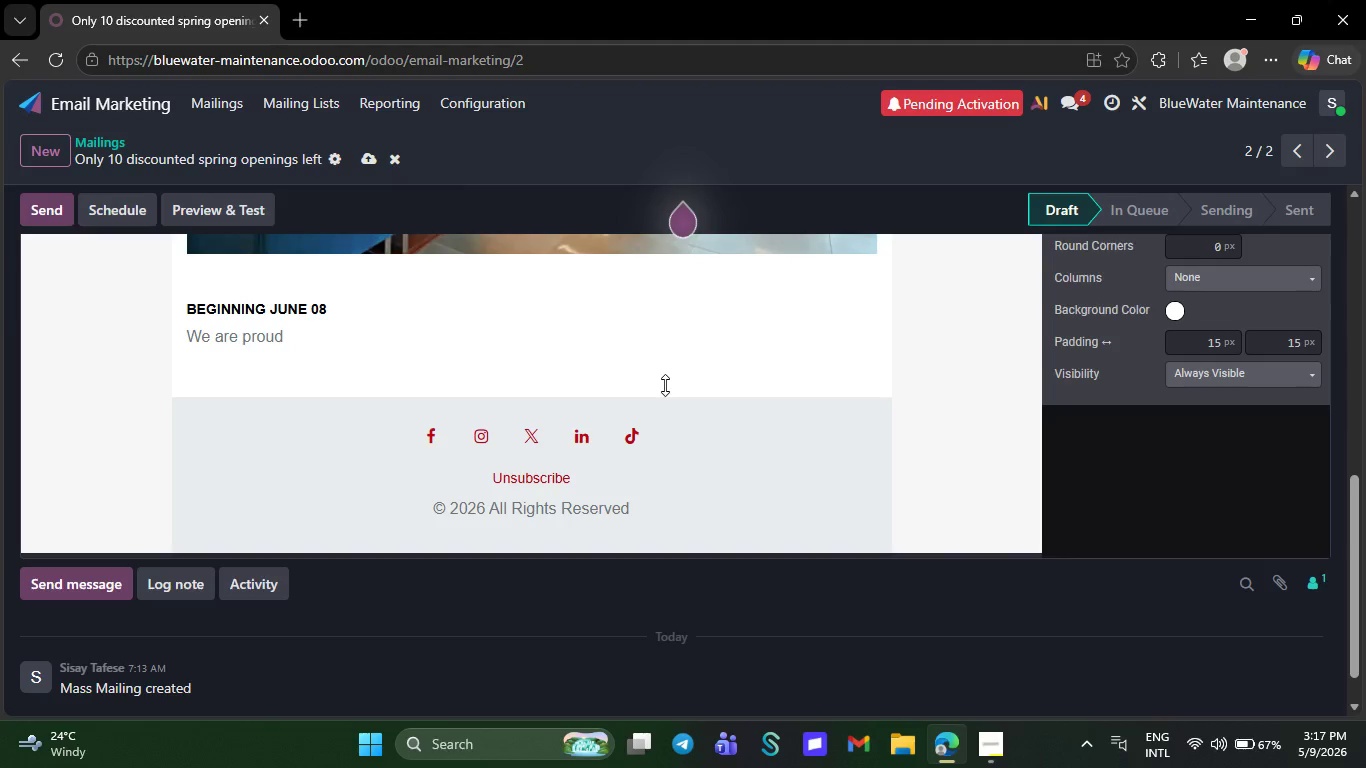 
key(Backspace)
 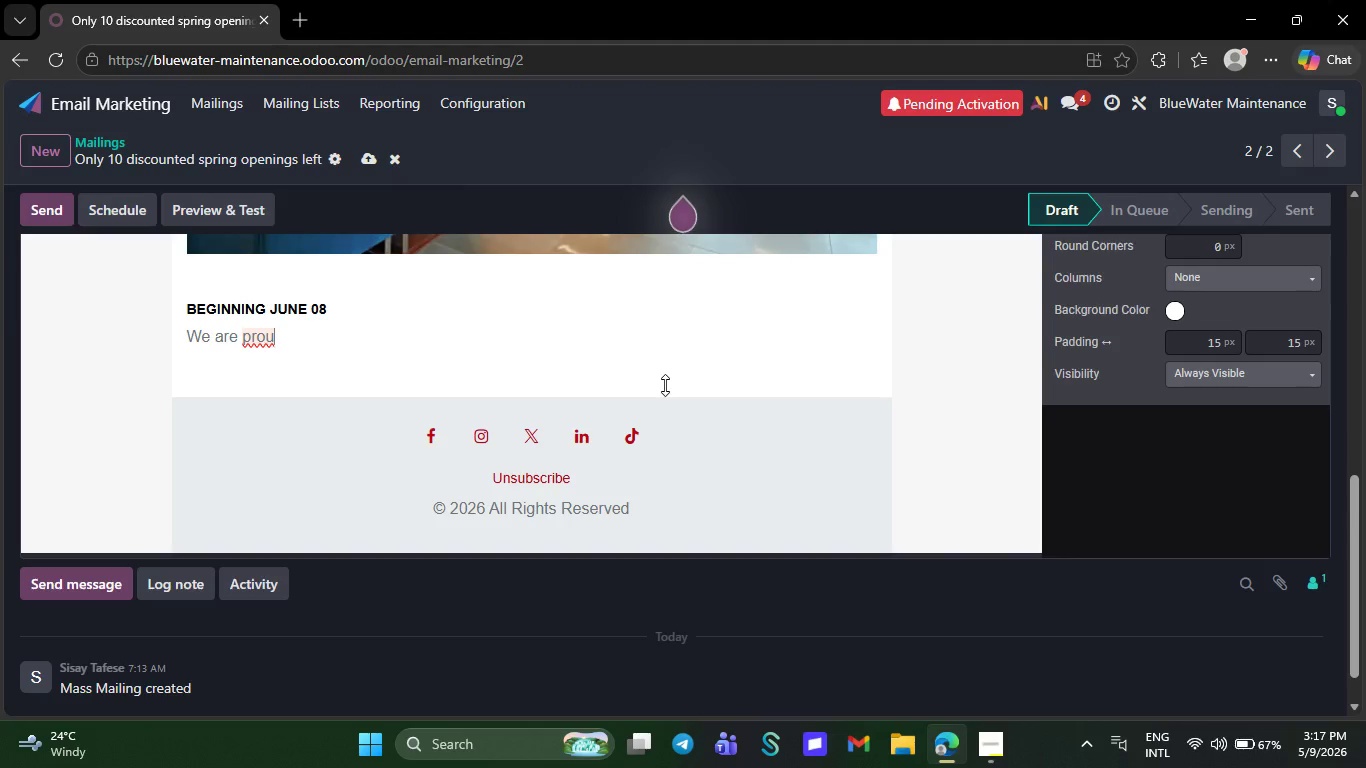 
key(Backspace)
 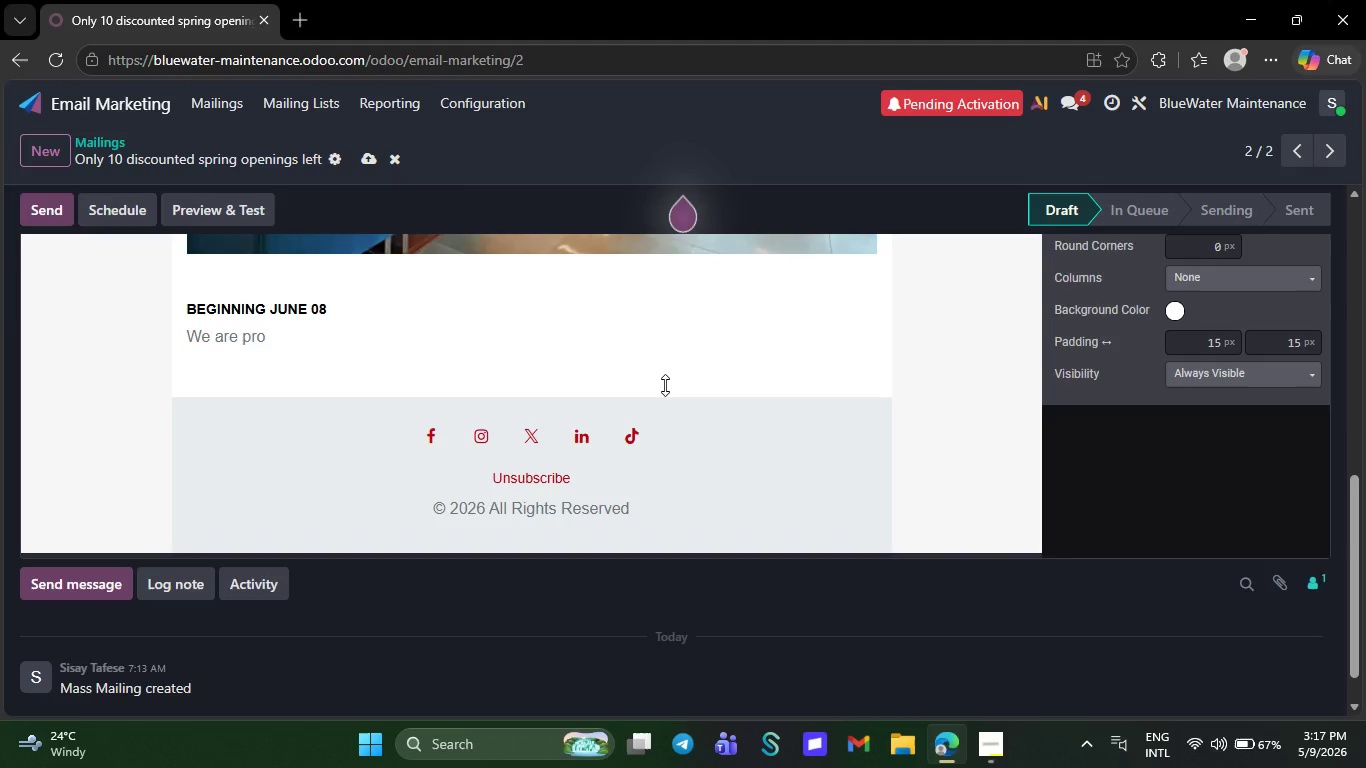 
key(Backspace)
 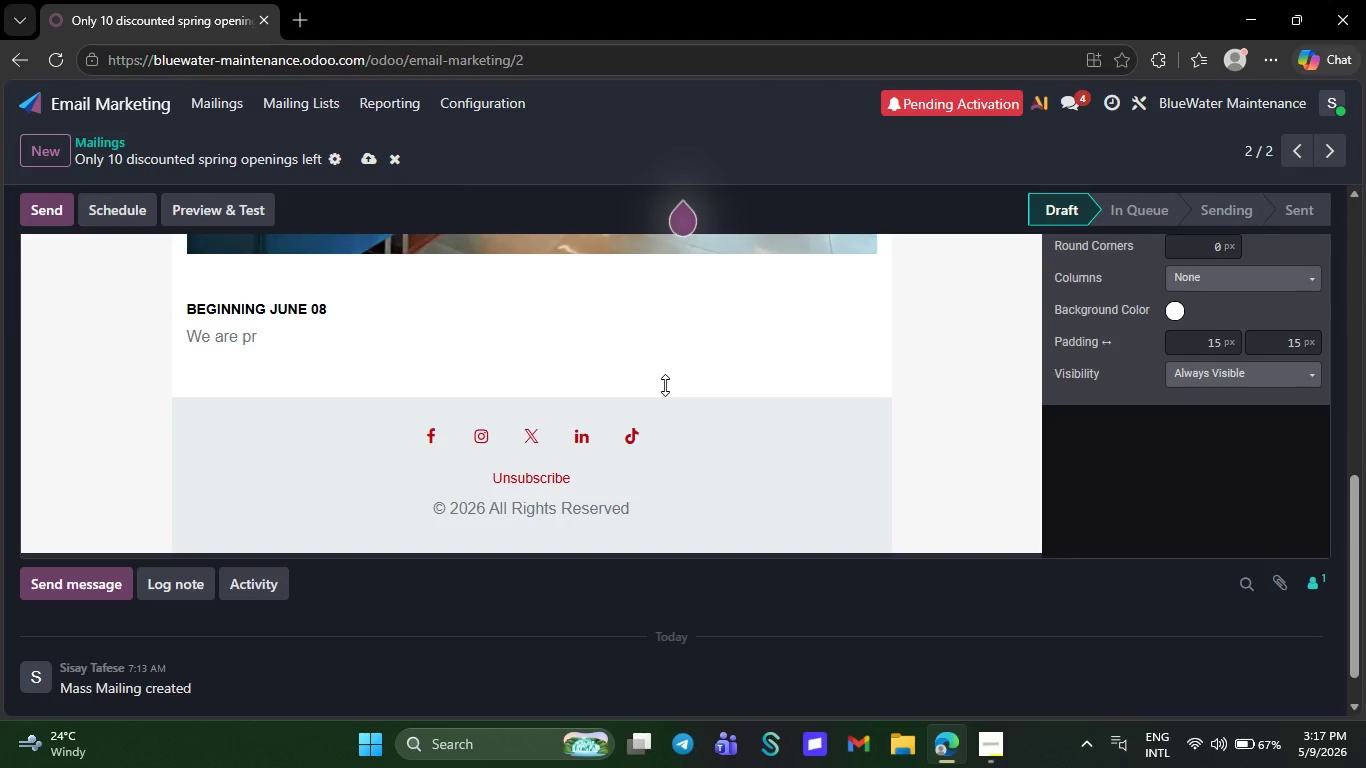 
key(Backspace)
 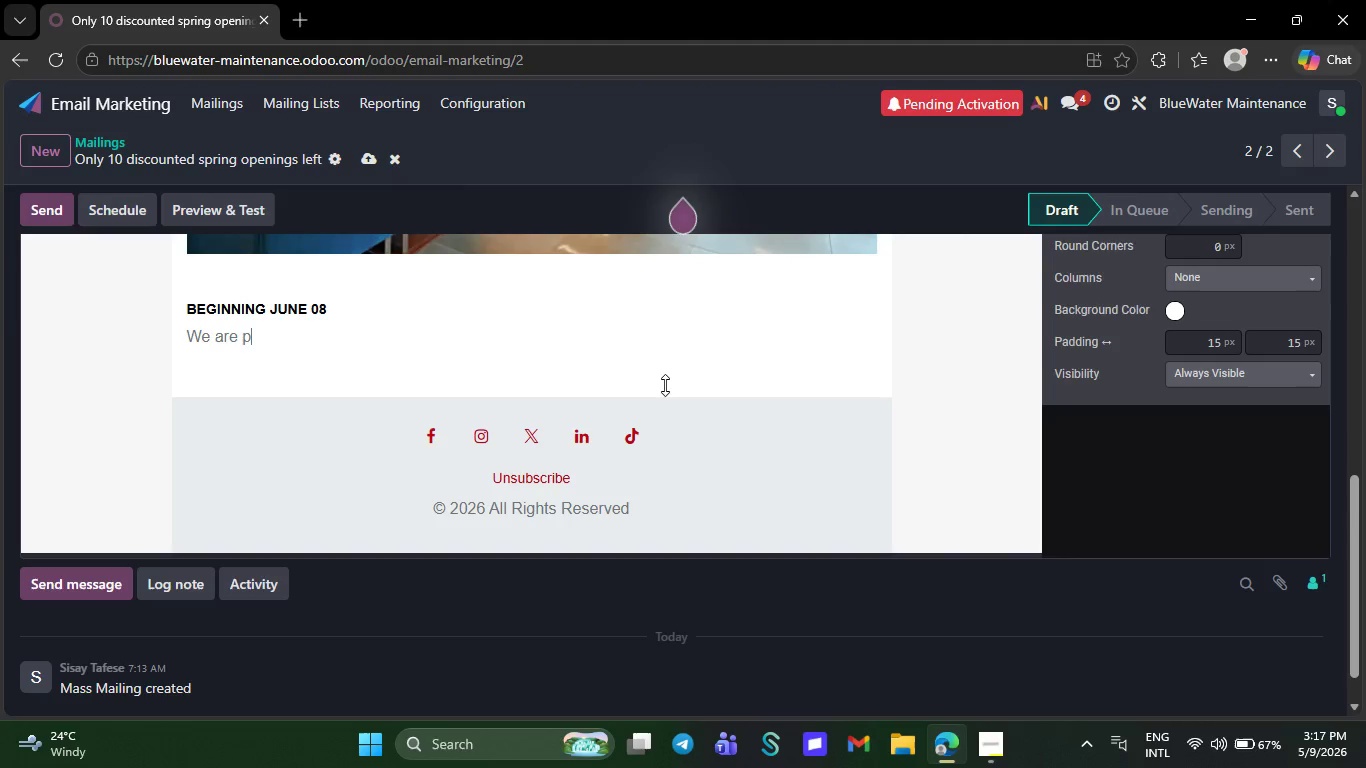 
key(Backspace)
 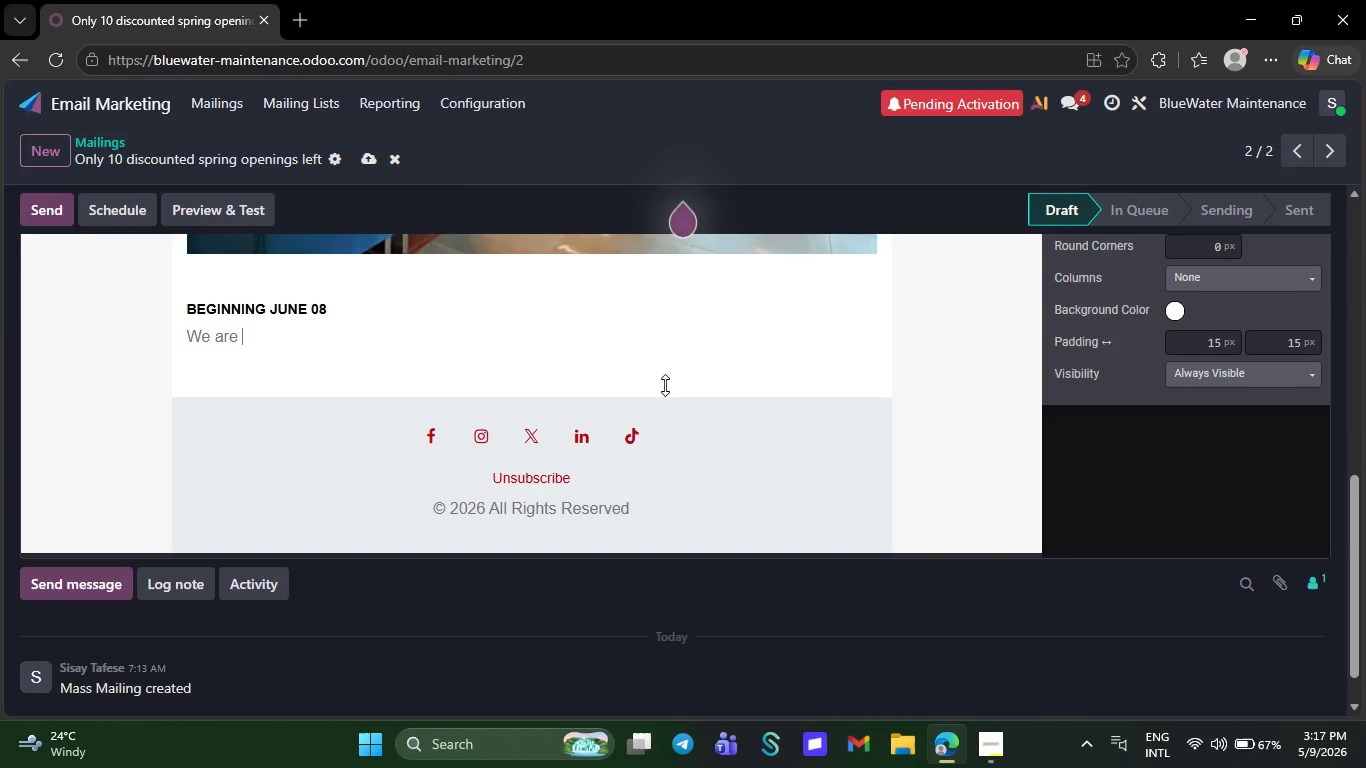 
key(Backspace)
 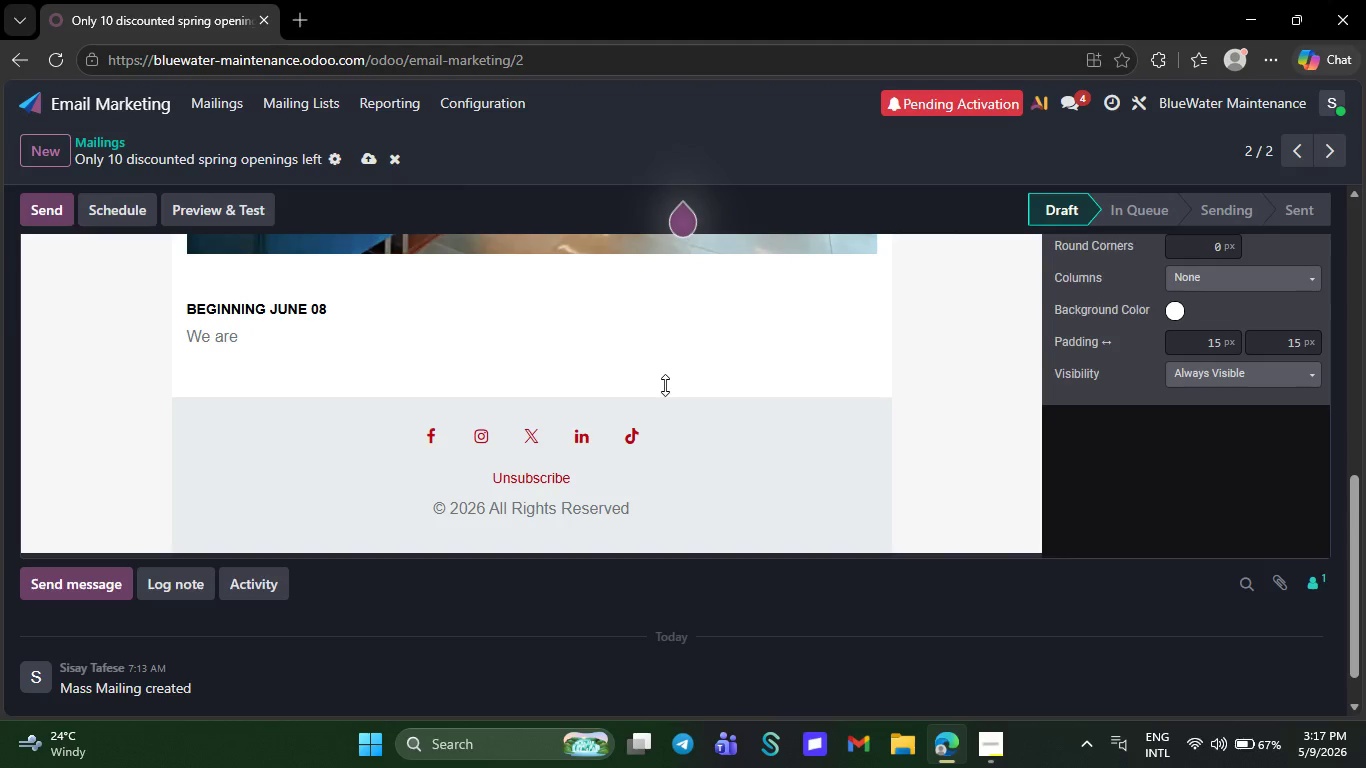 
key(Backspace)
 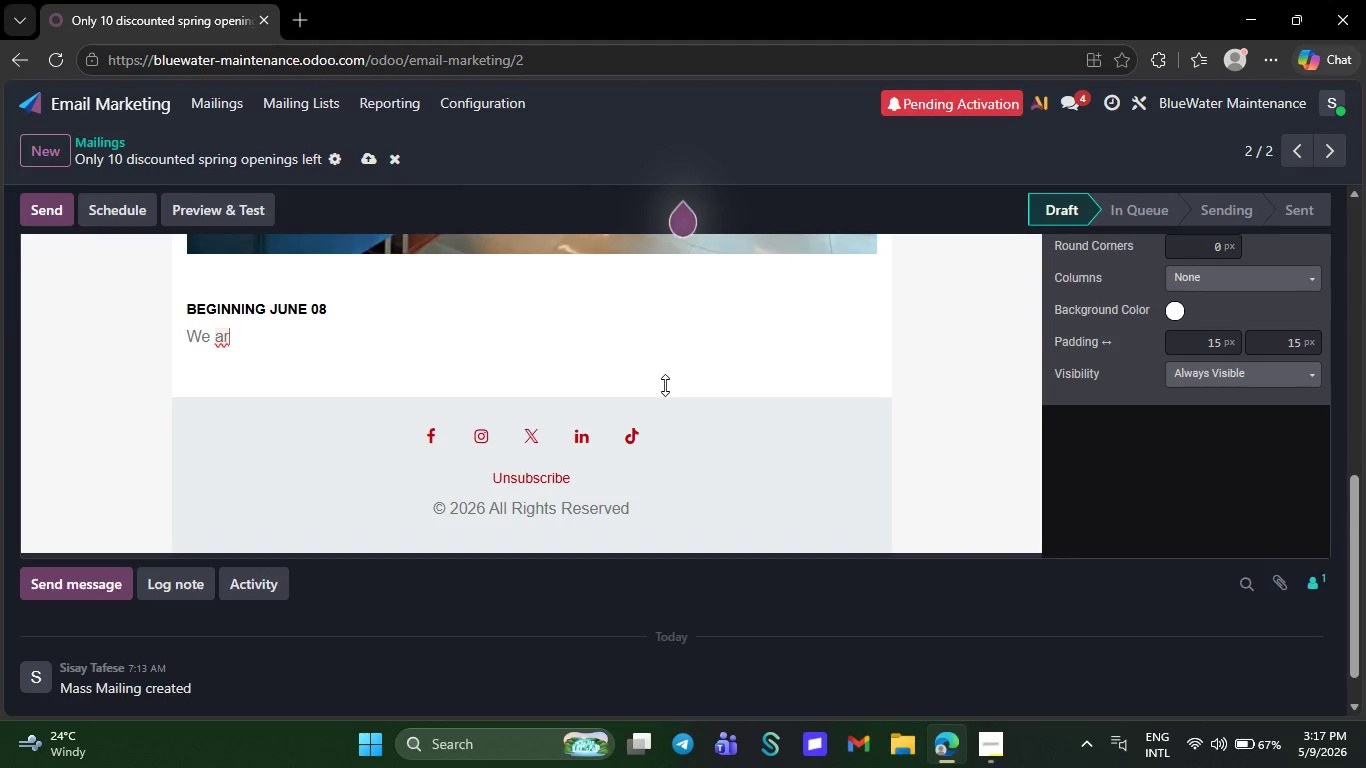 
wait(7.8)
 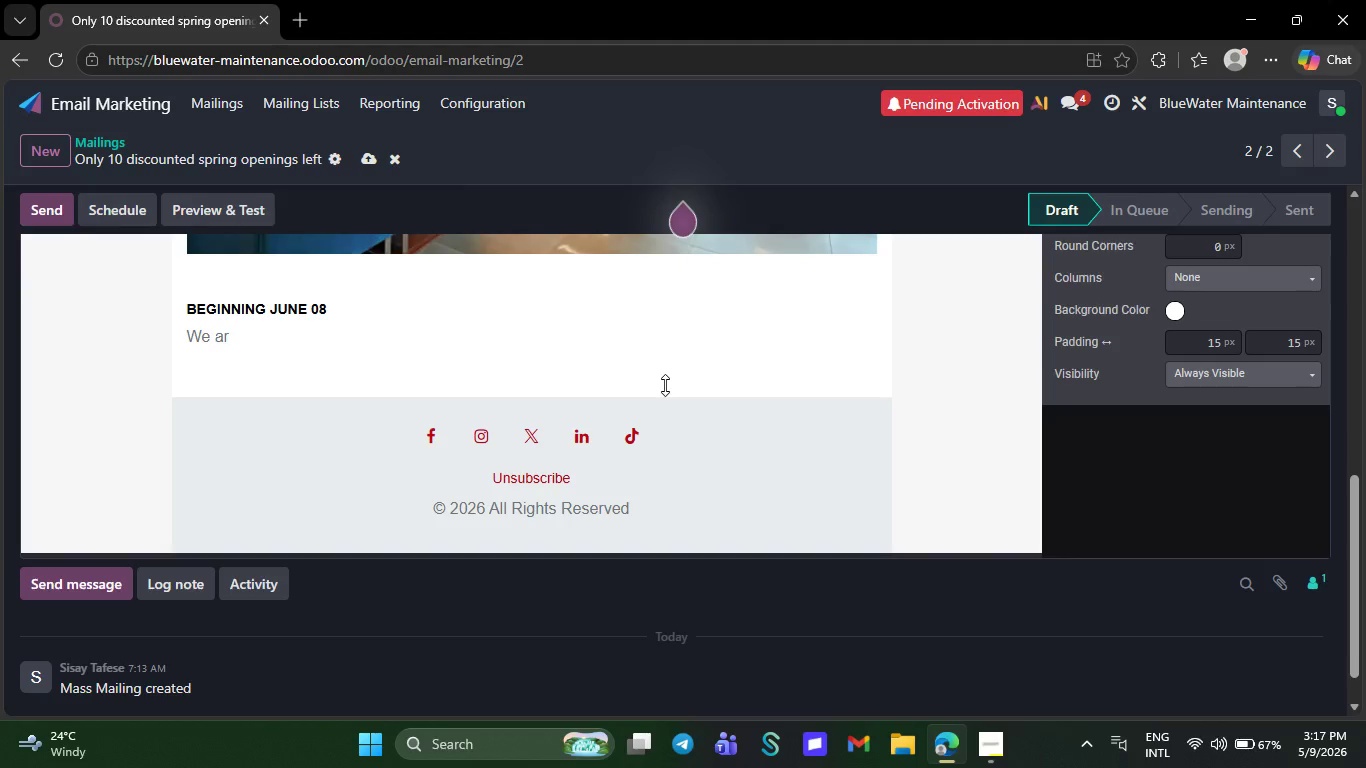 
key(Backspace)
 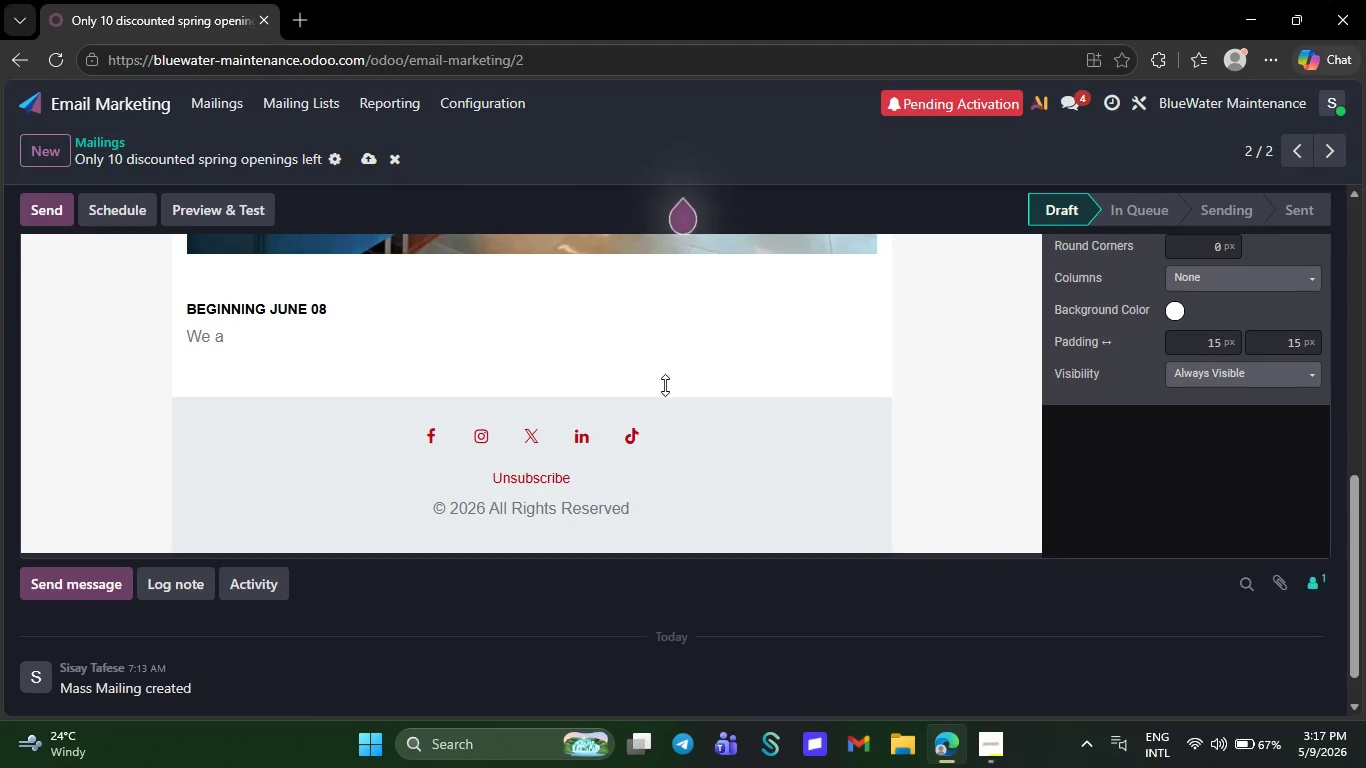 
key(Backspace)
 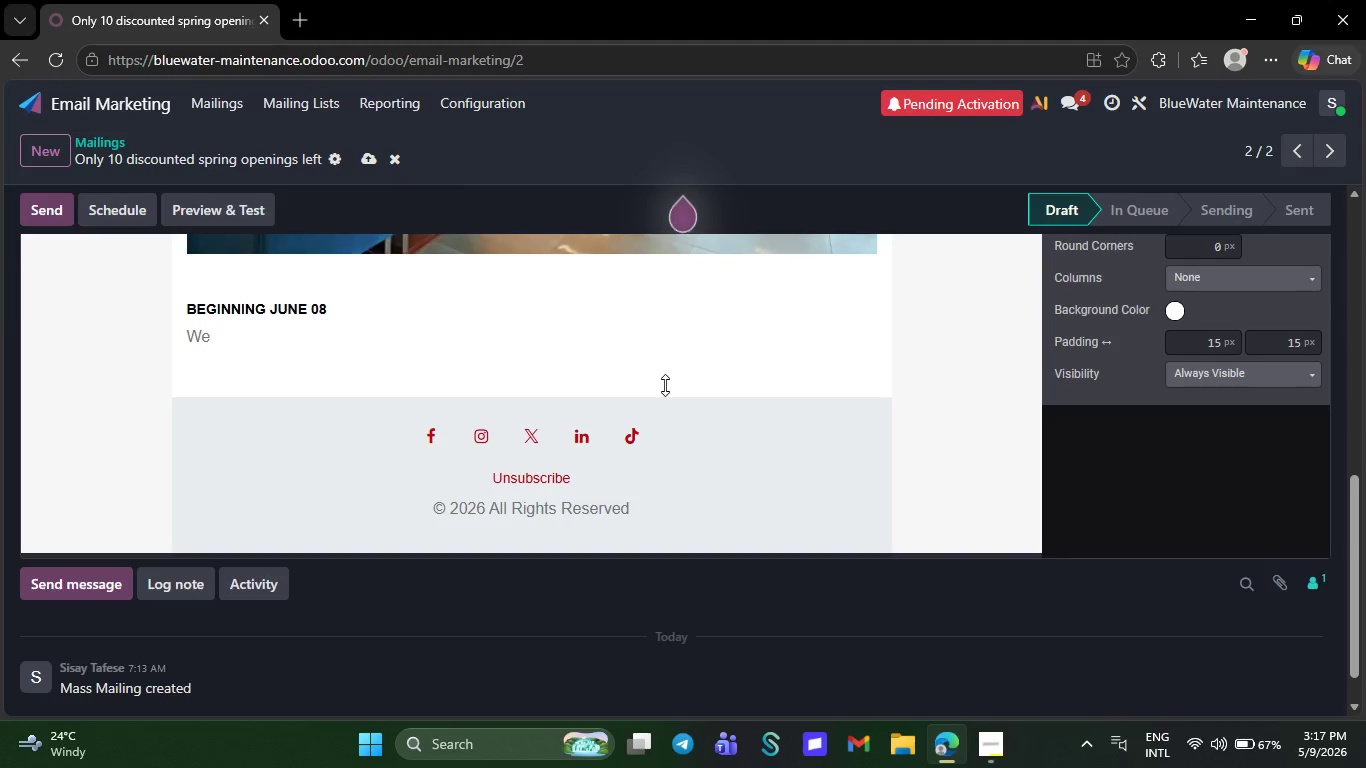 
key(Backspace)
 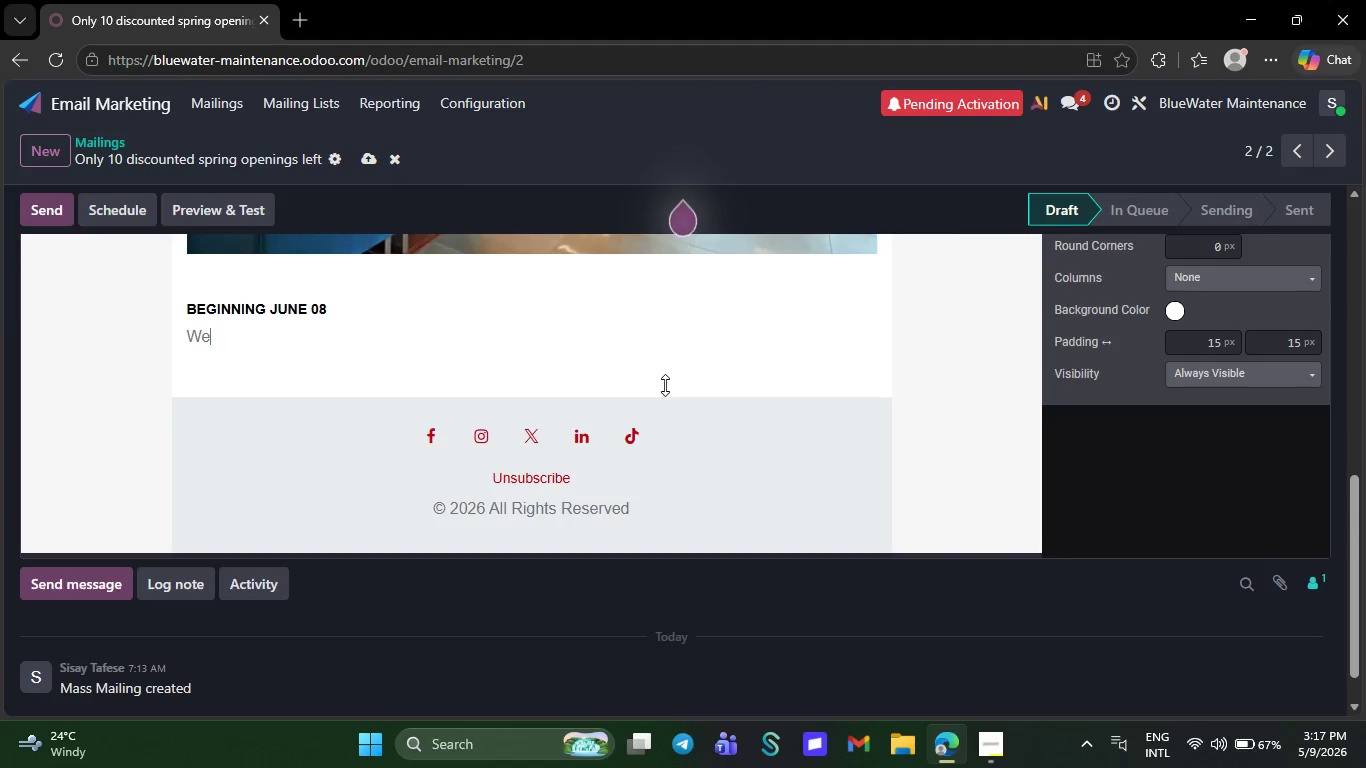 
key(Backspace)
 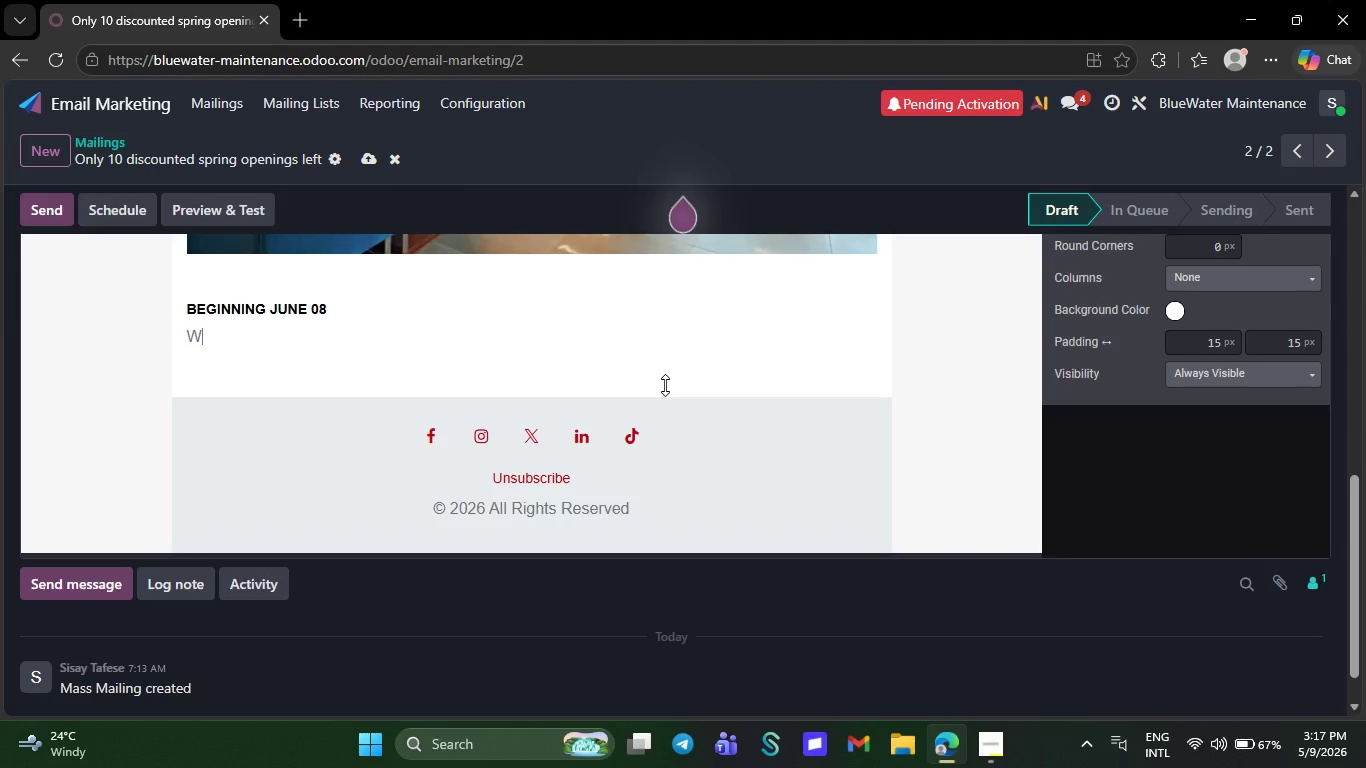 
key(Backspace)
 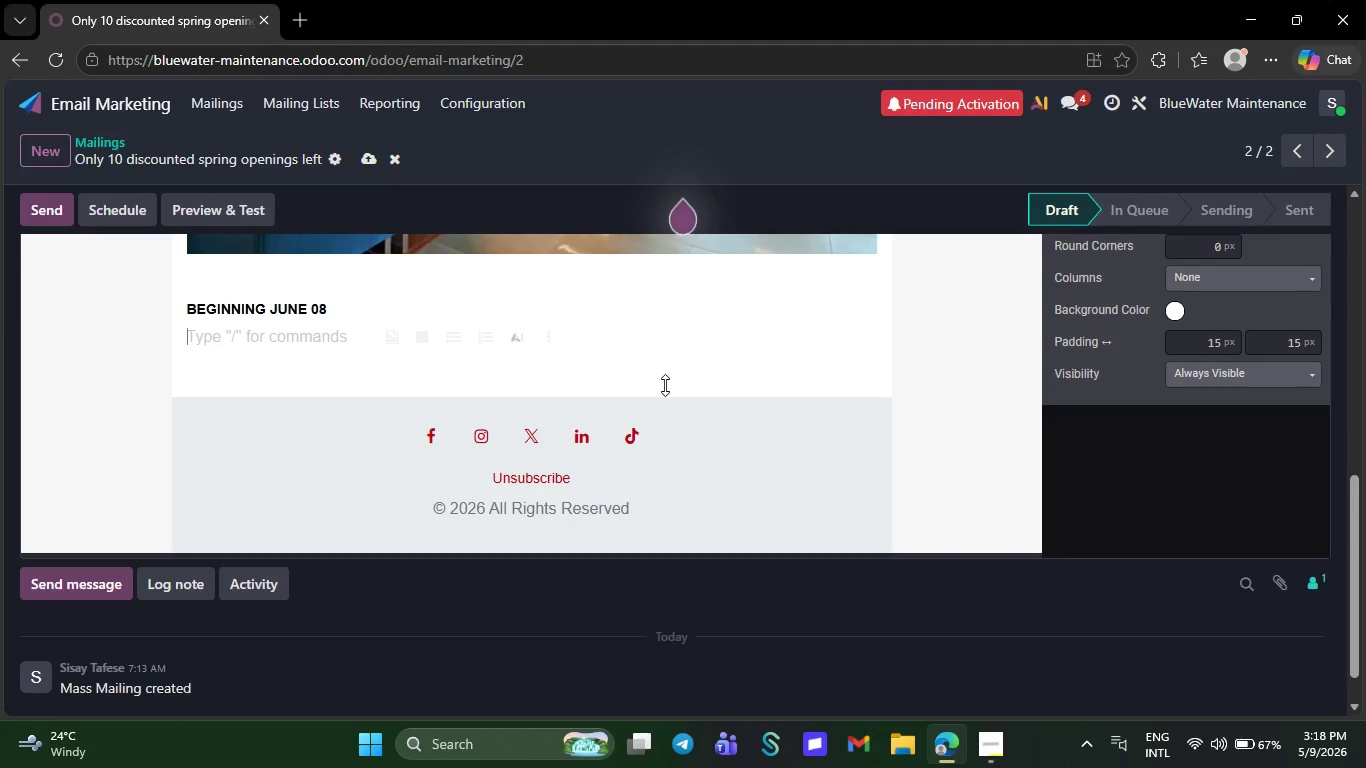 
wait(29.36)
 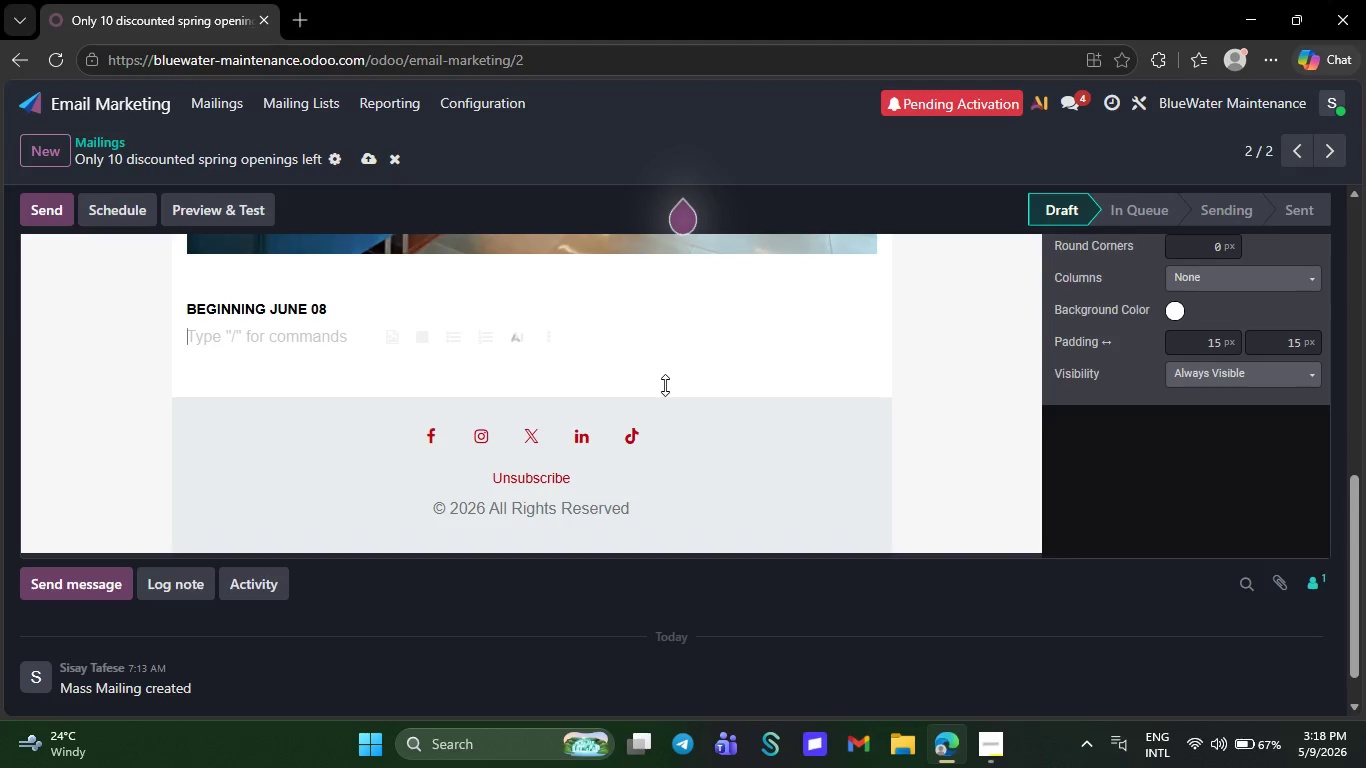 
left_click_drag(start_coordinate=[338, 300], to_coordinate=[195, 318])
 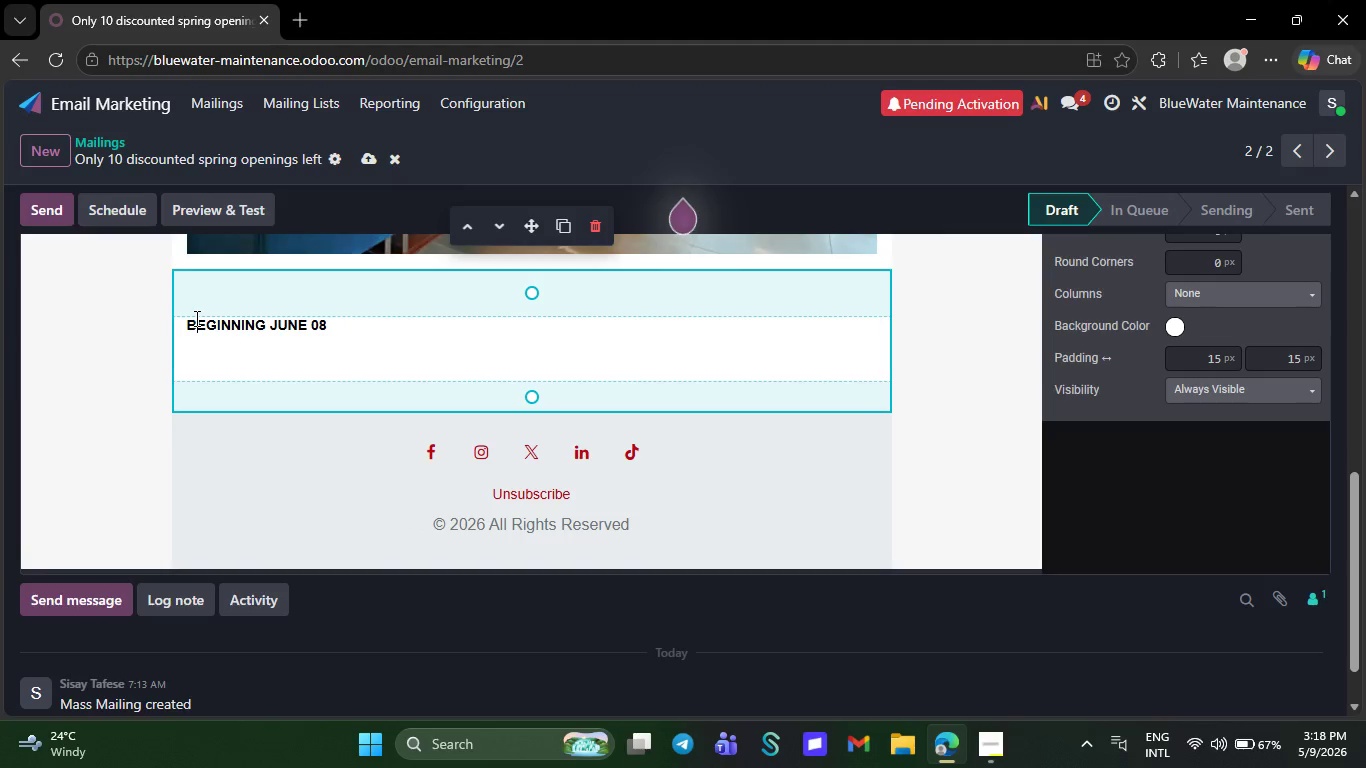 
left_click_drag(start_coordinate=[195, 318], to_coordinate=[360, 308])
 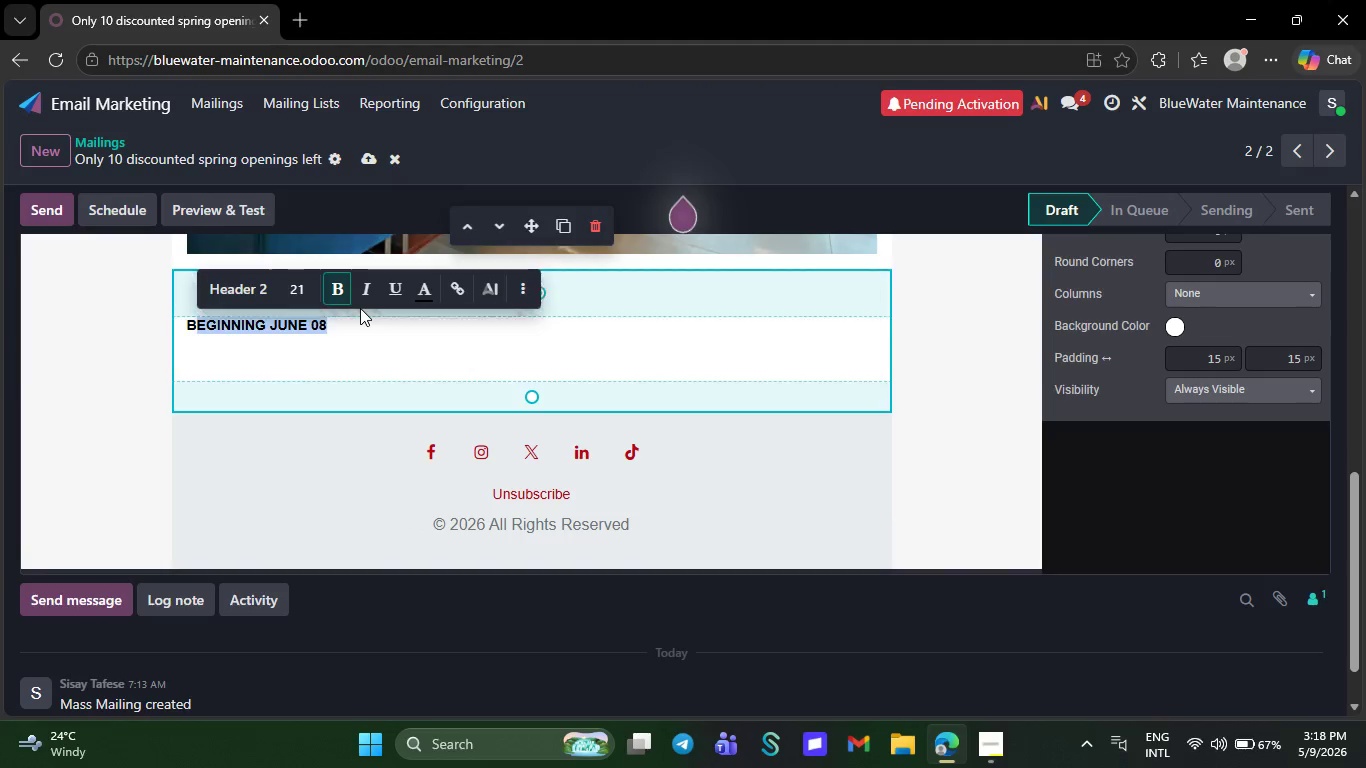 
key(Backspace)
 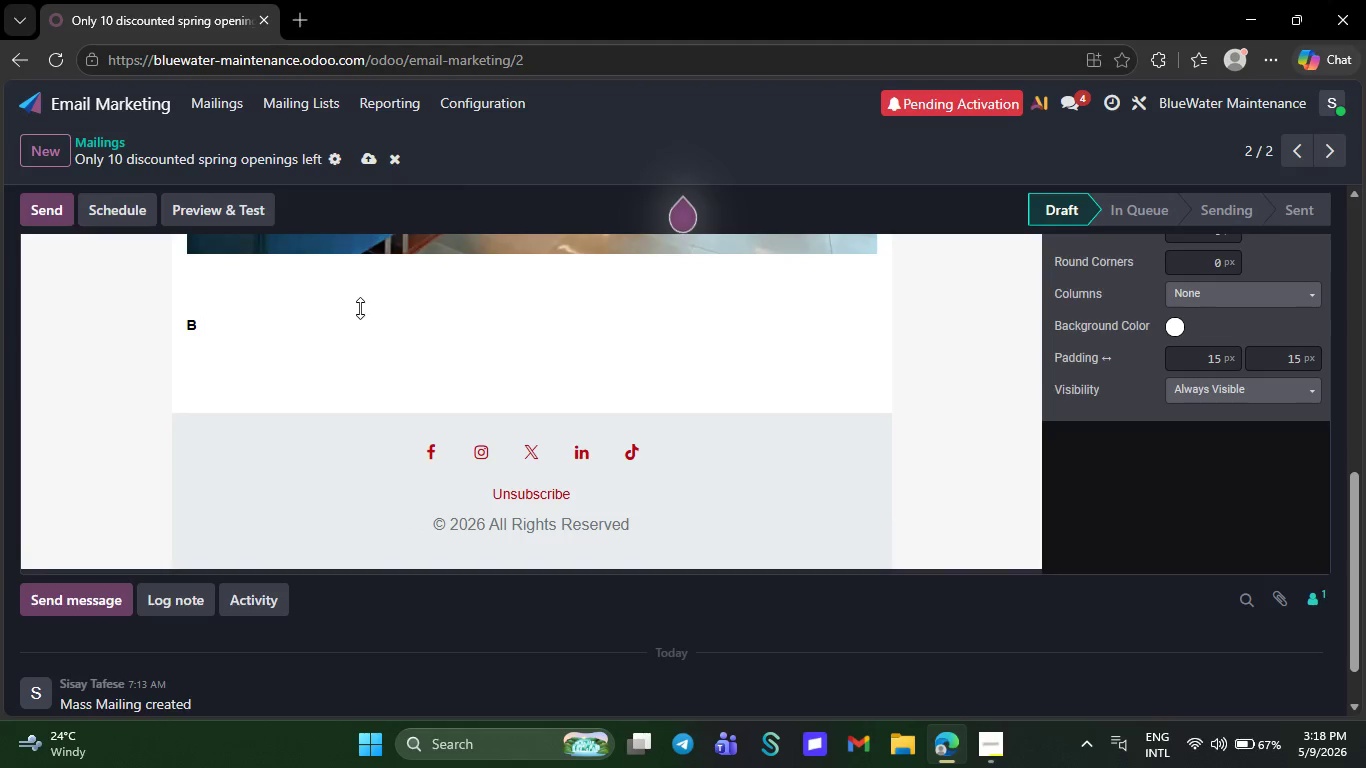 
key(Backspace)
 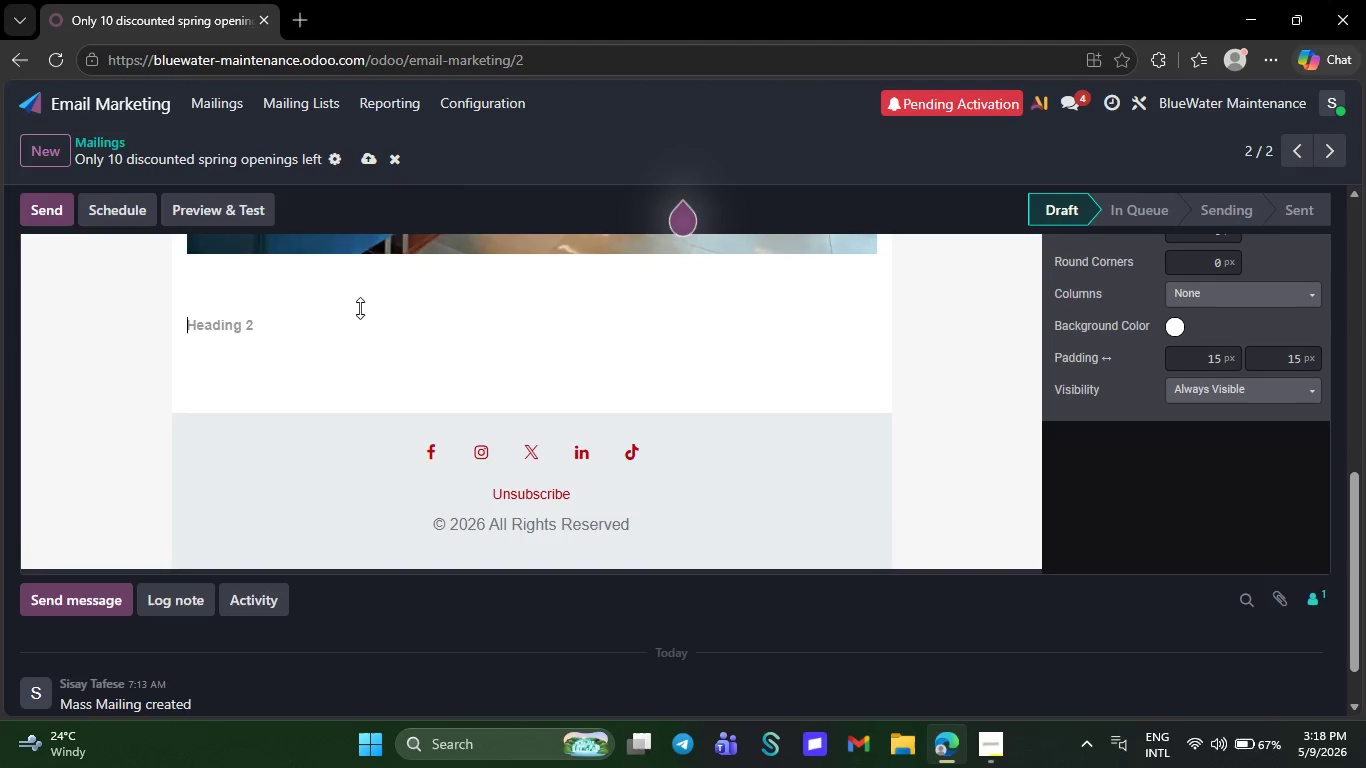 
key(CapsLock)
 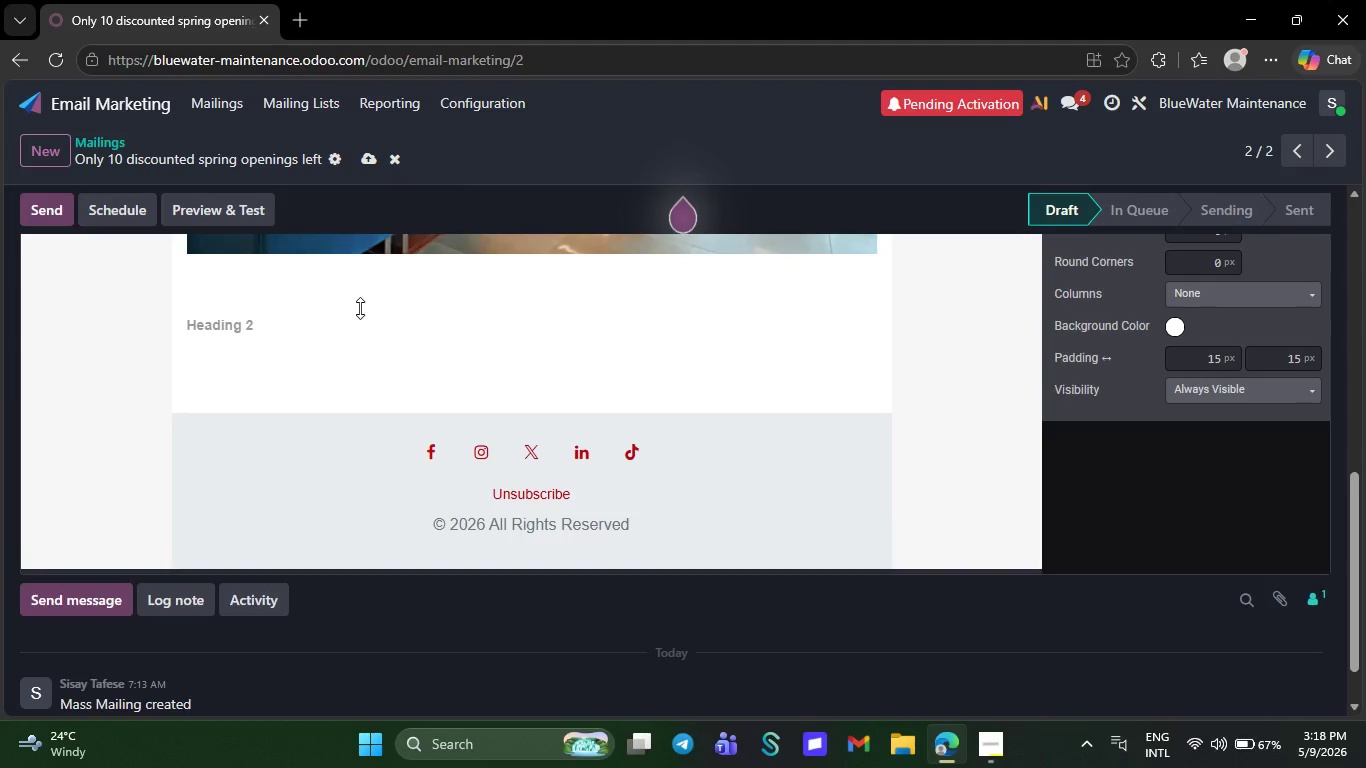 
key(G)
 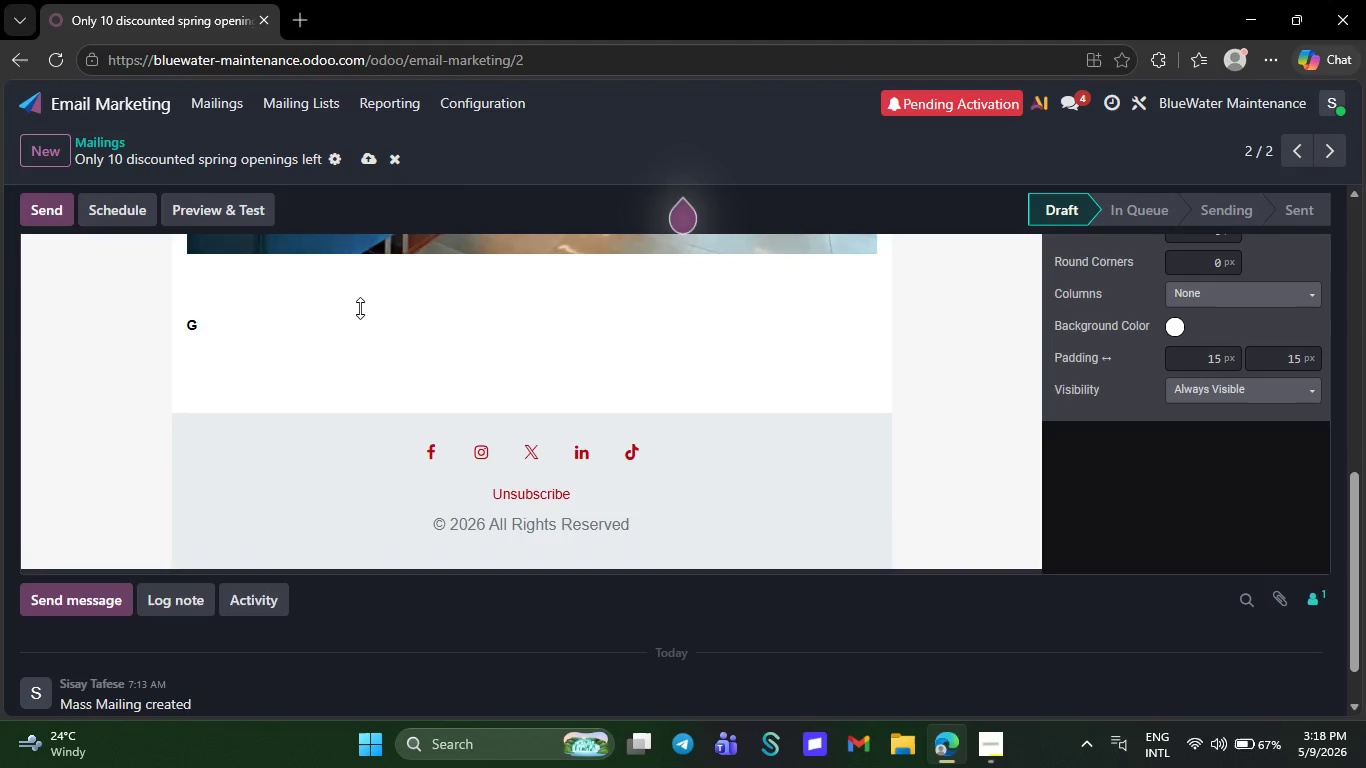 
key(Backspace)
 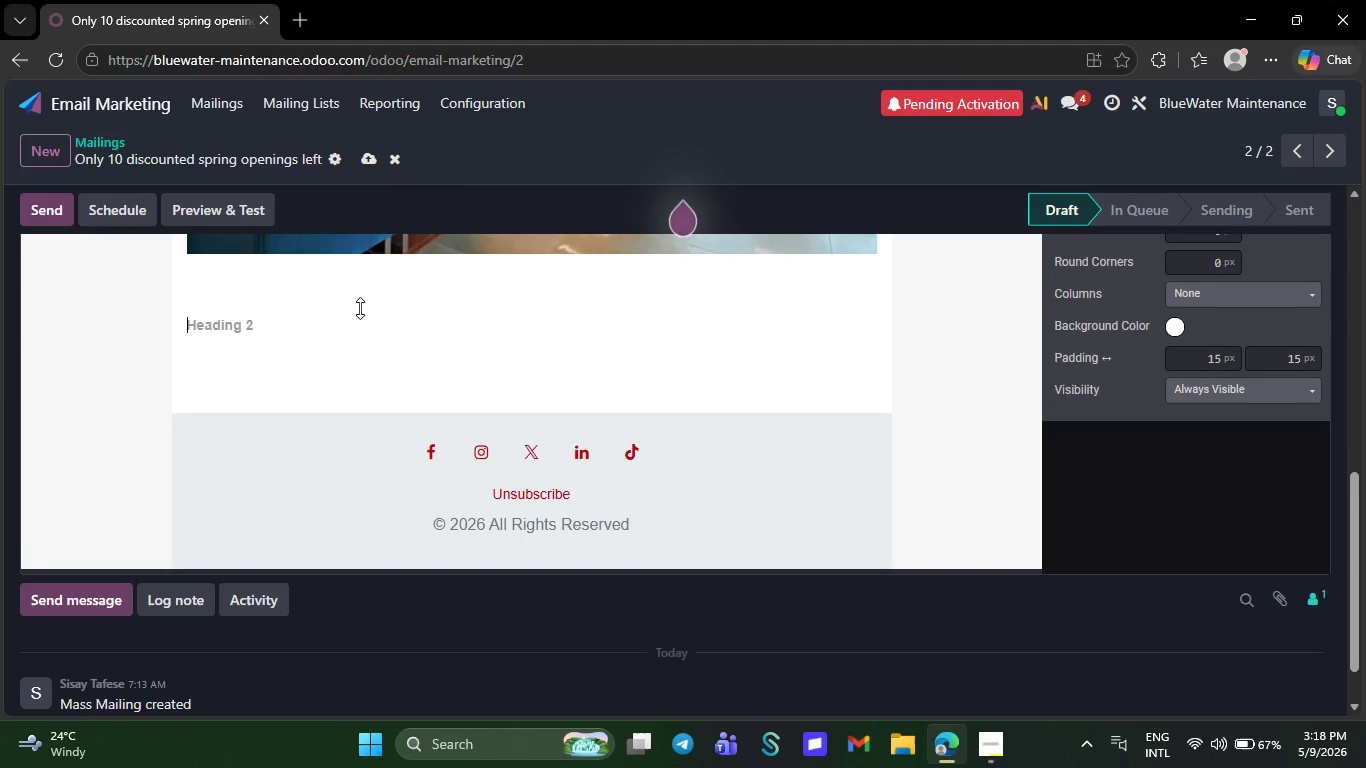 
key(H)
 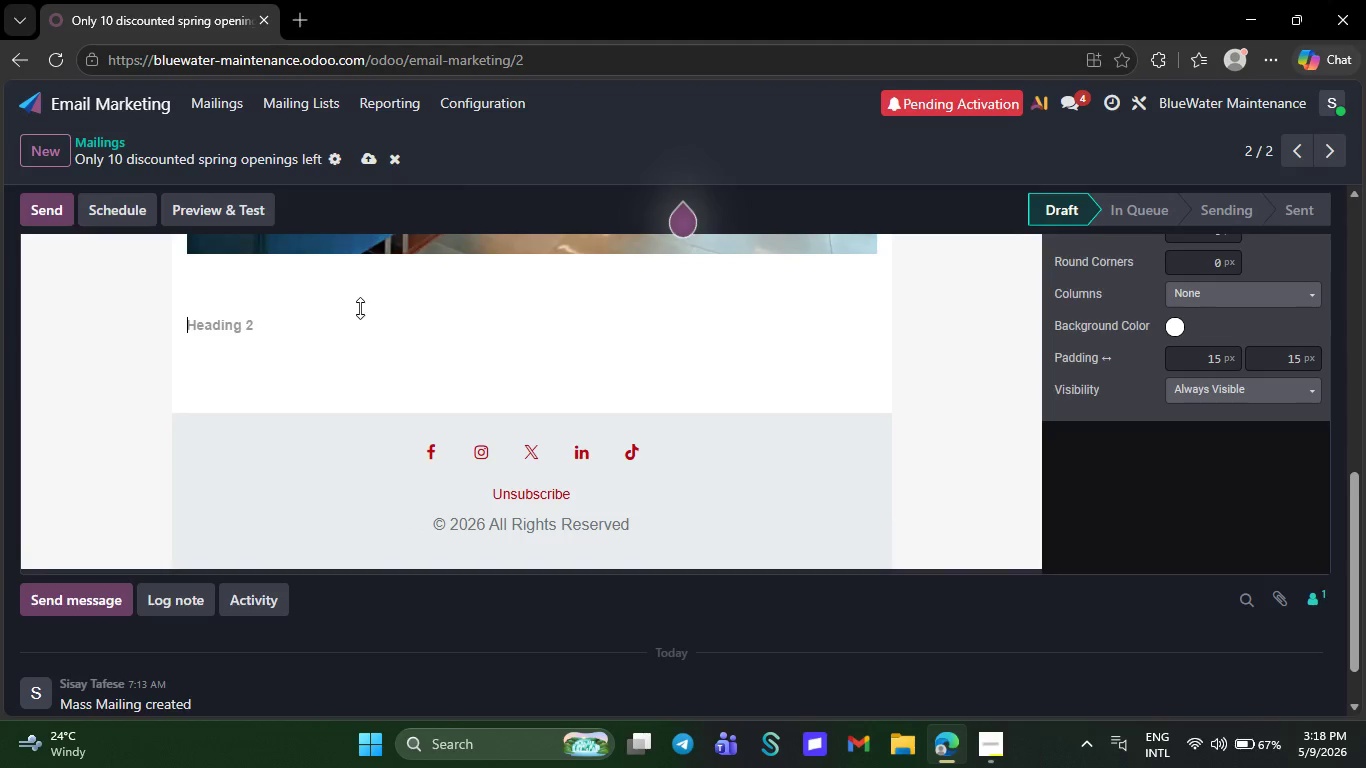 
key(CapsLock)
 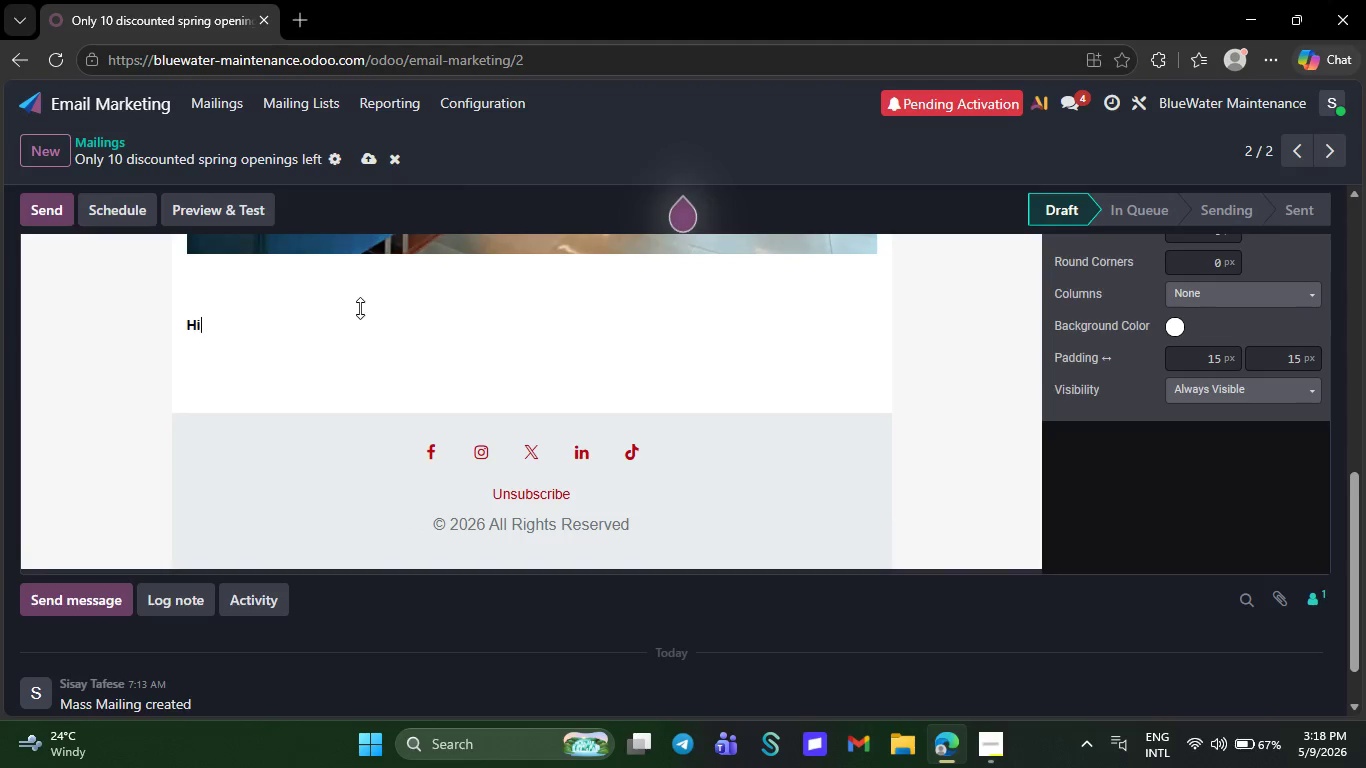 
key(I)
 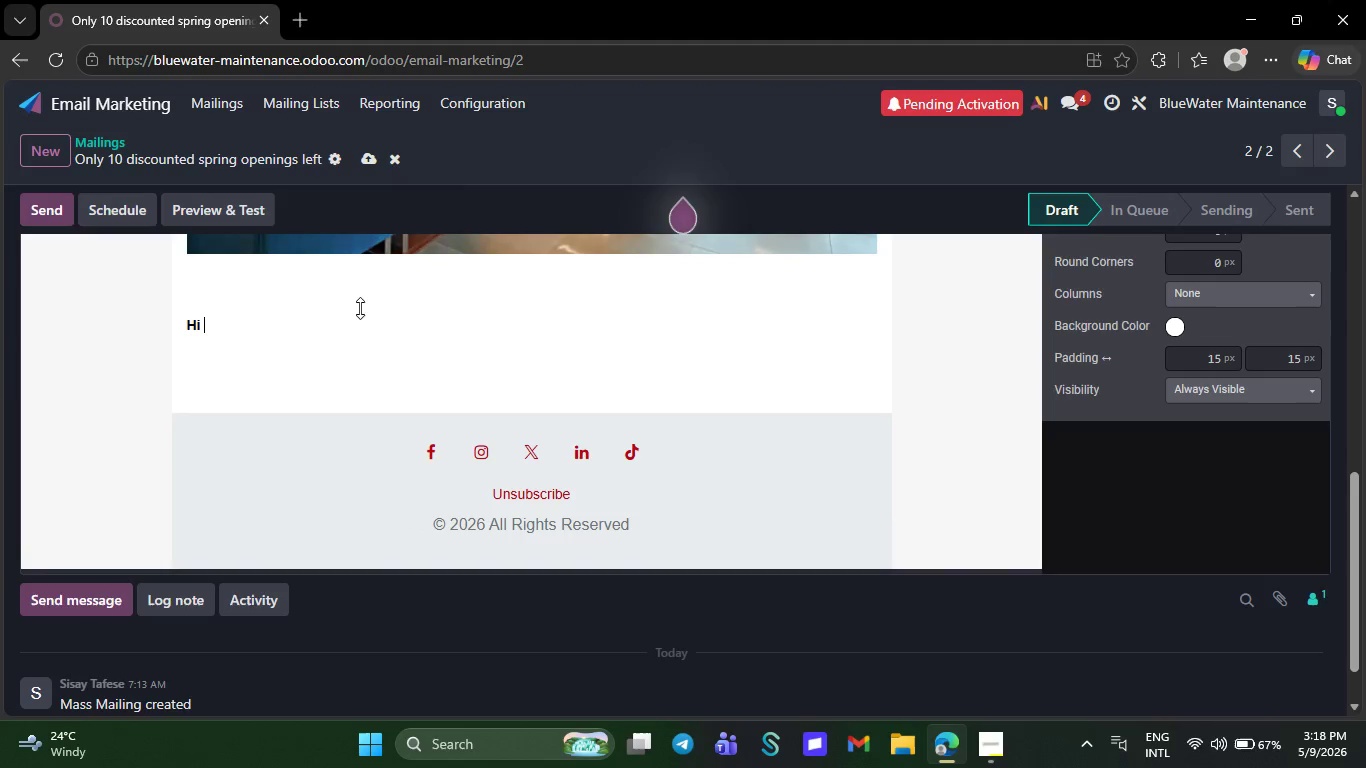 
key(Space)
 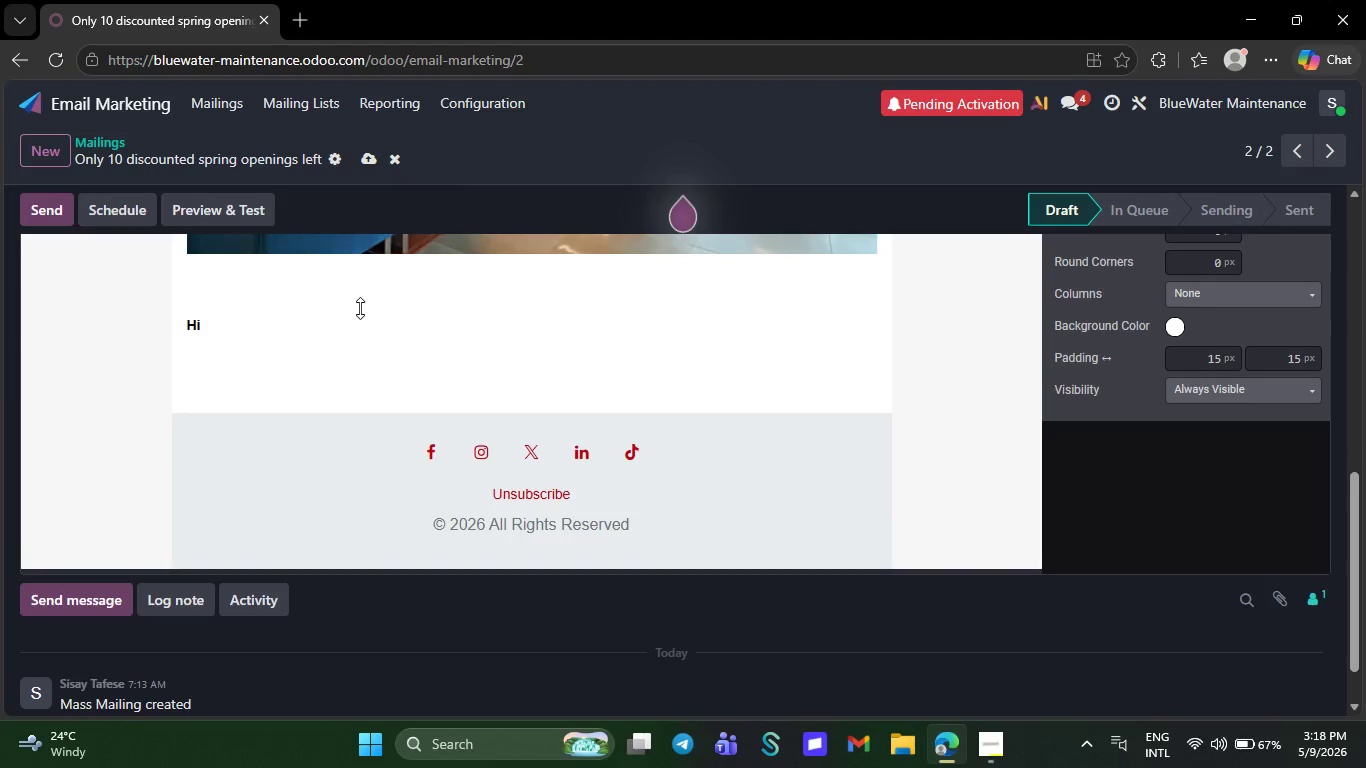 
key(Backquote)
 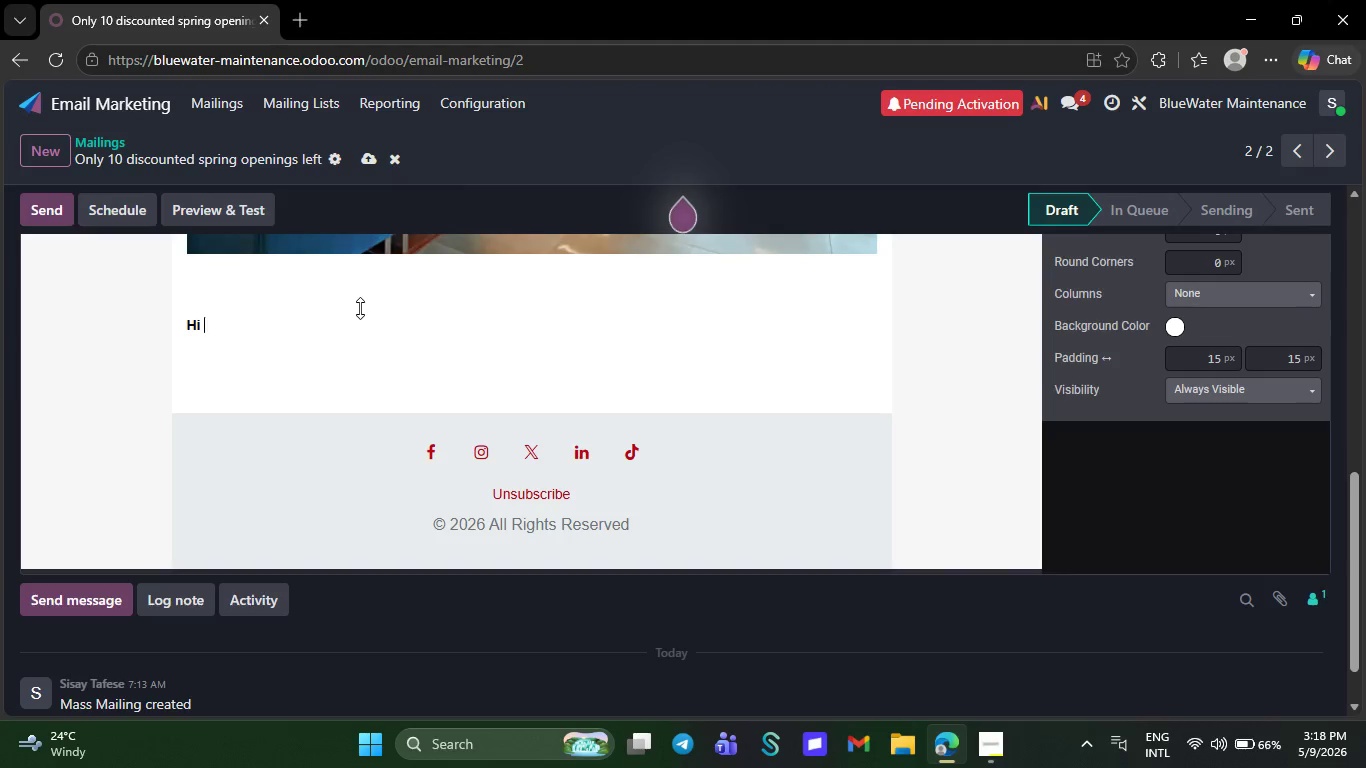 
wait(12.19)
 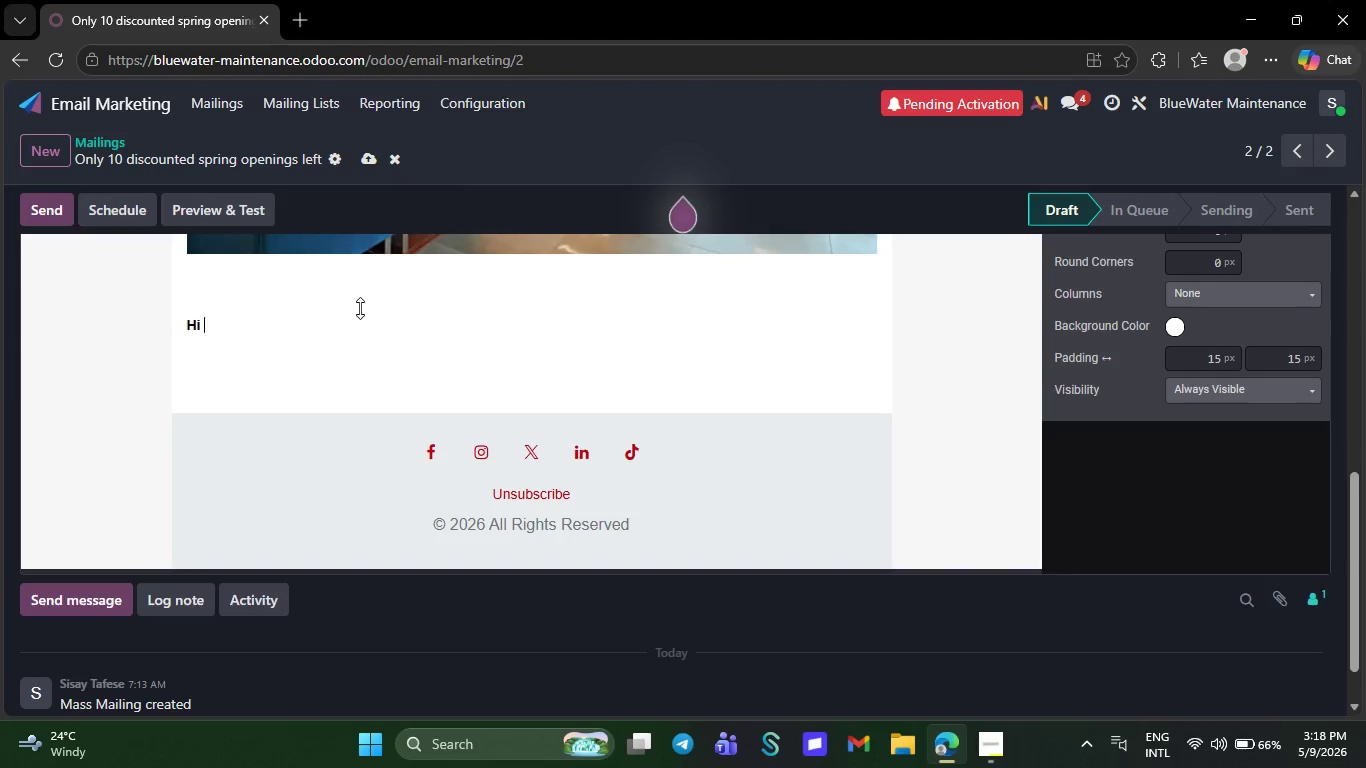 
type(`)
key(Backspace)
type({{b)
key(Backspace)
type(object.name}},` )
key(NumpadEnter)
type(Quick reminder from your local Blue)
 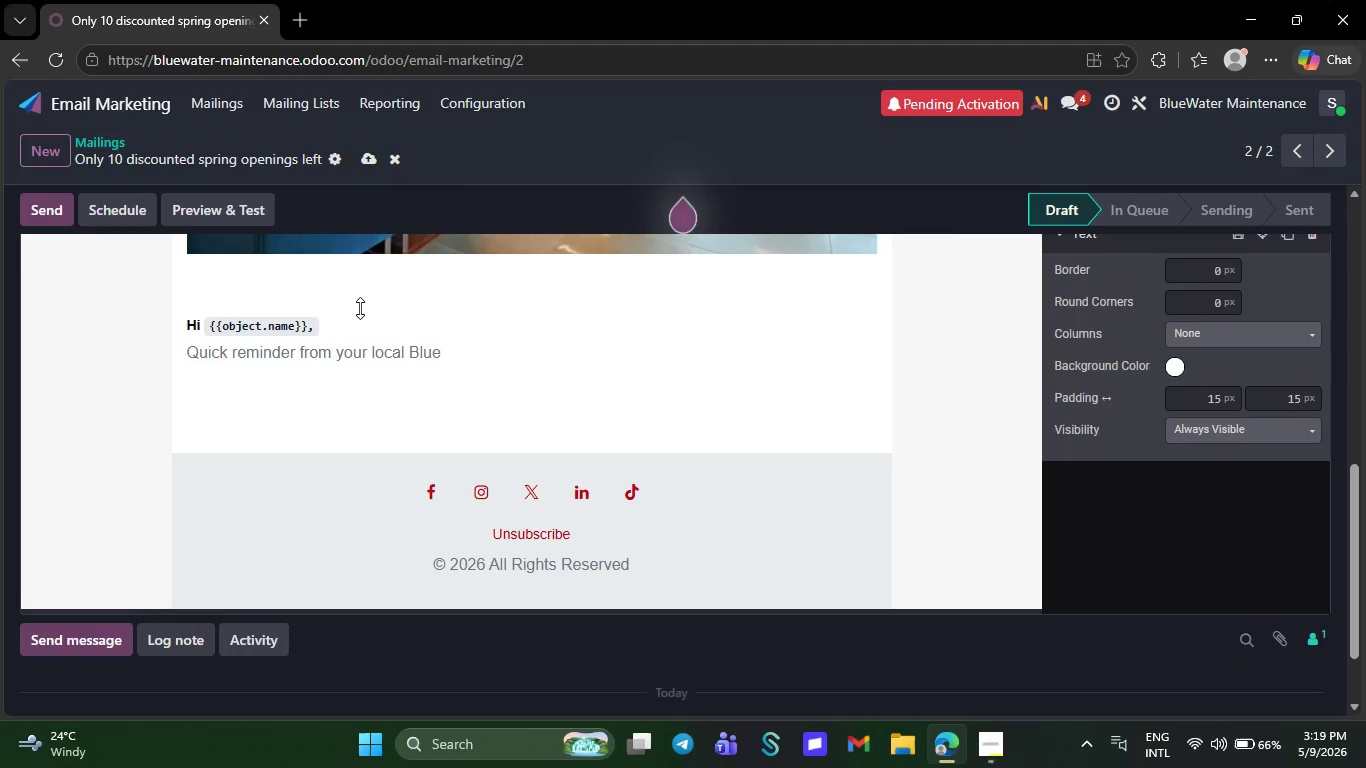 
type(Water Maintenance team)
 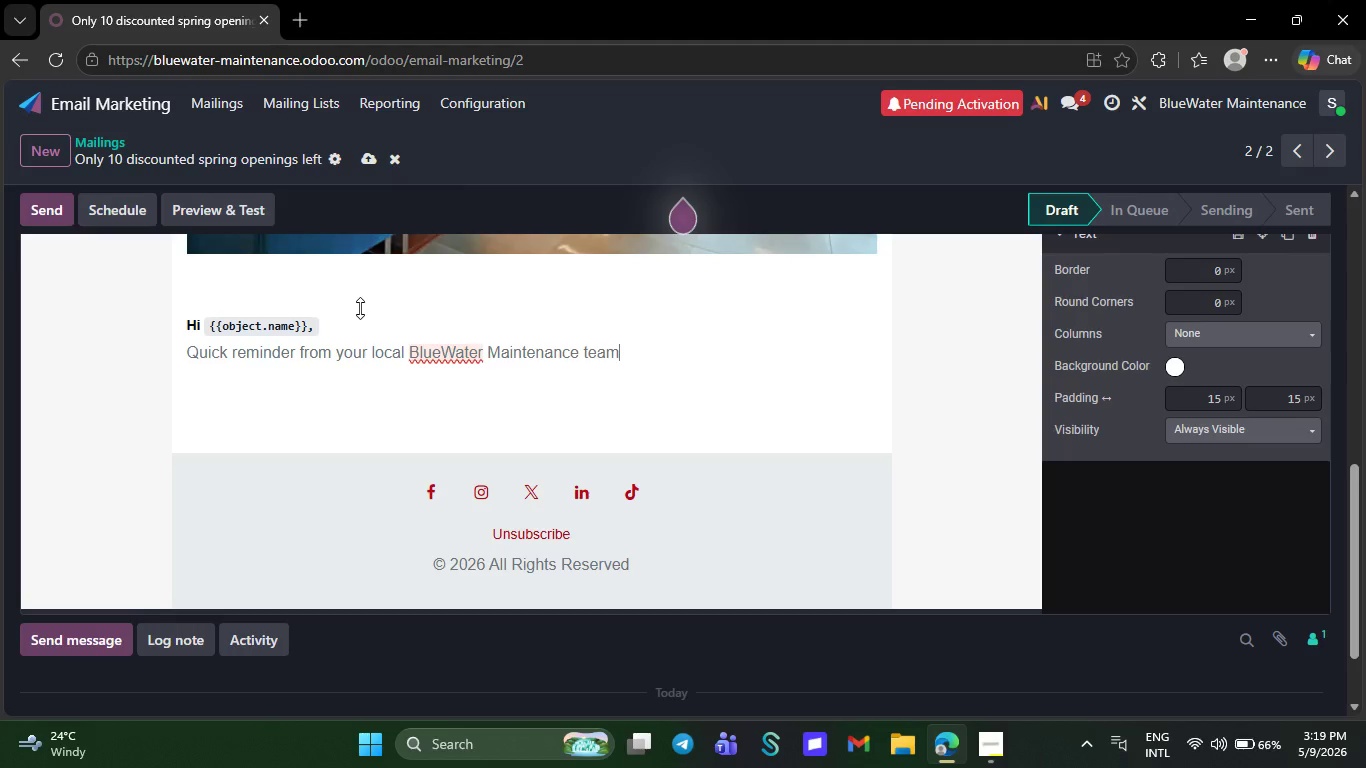 
wait(7.2)
 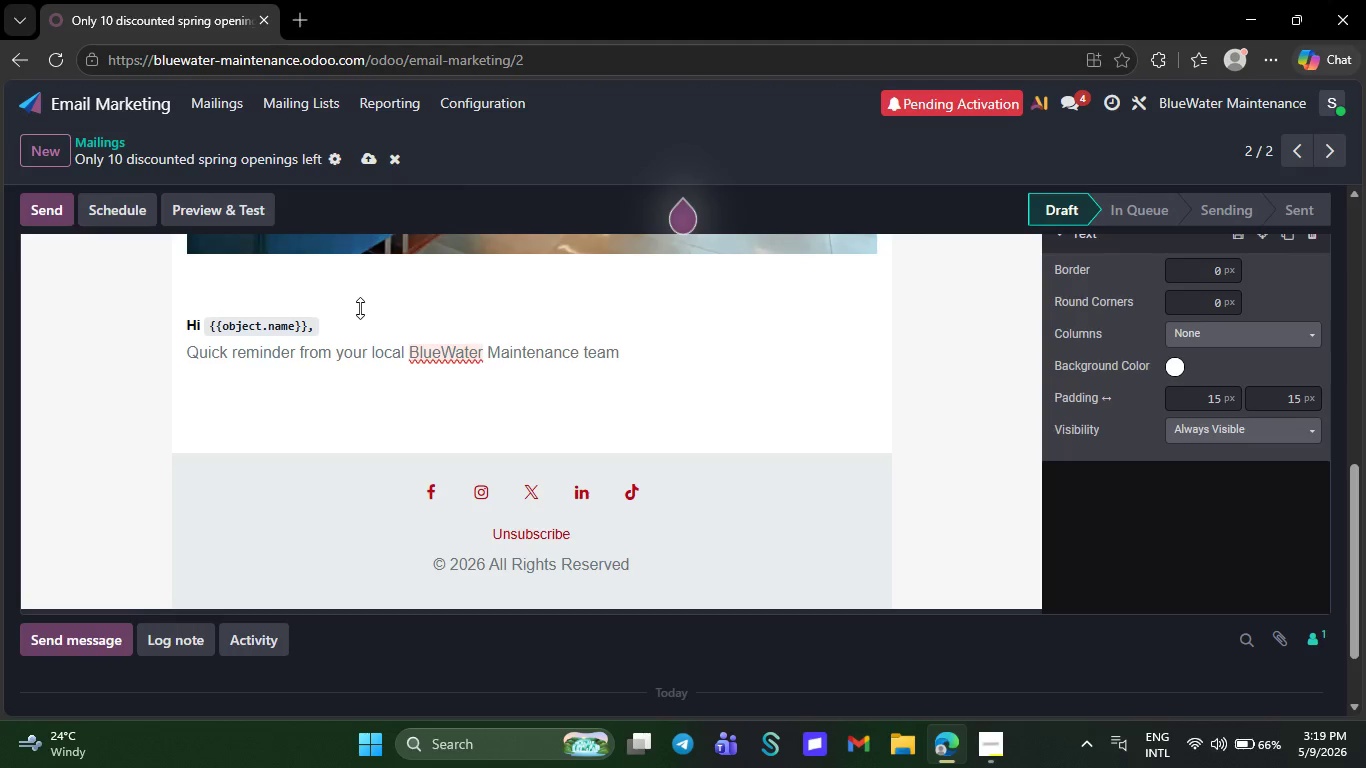 
type(:)
key(NumpadEnter)
type(Our spring booking calandar in `{{object)
 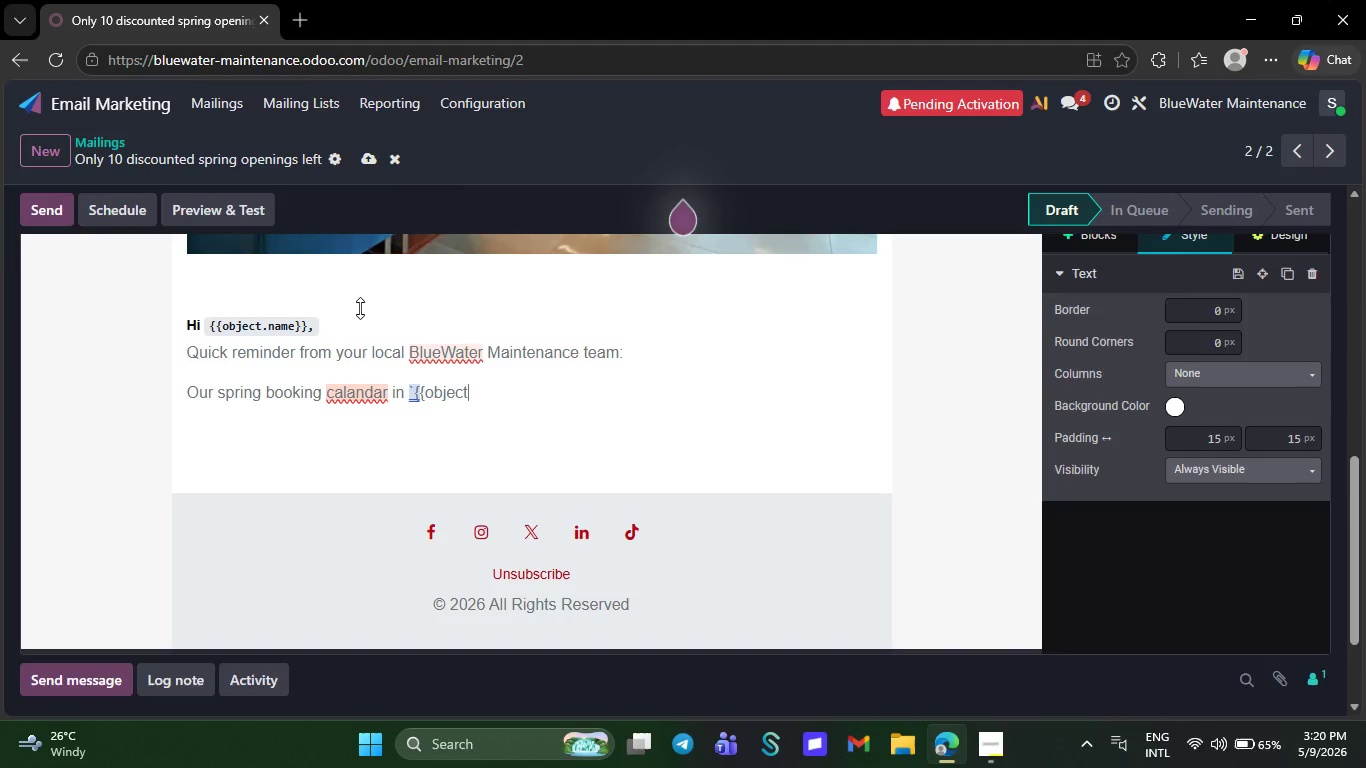 
wait(47.88)
 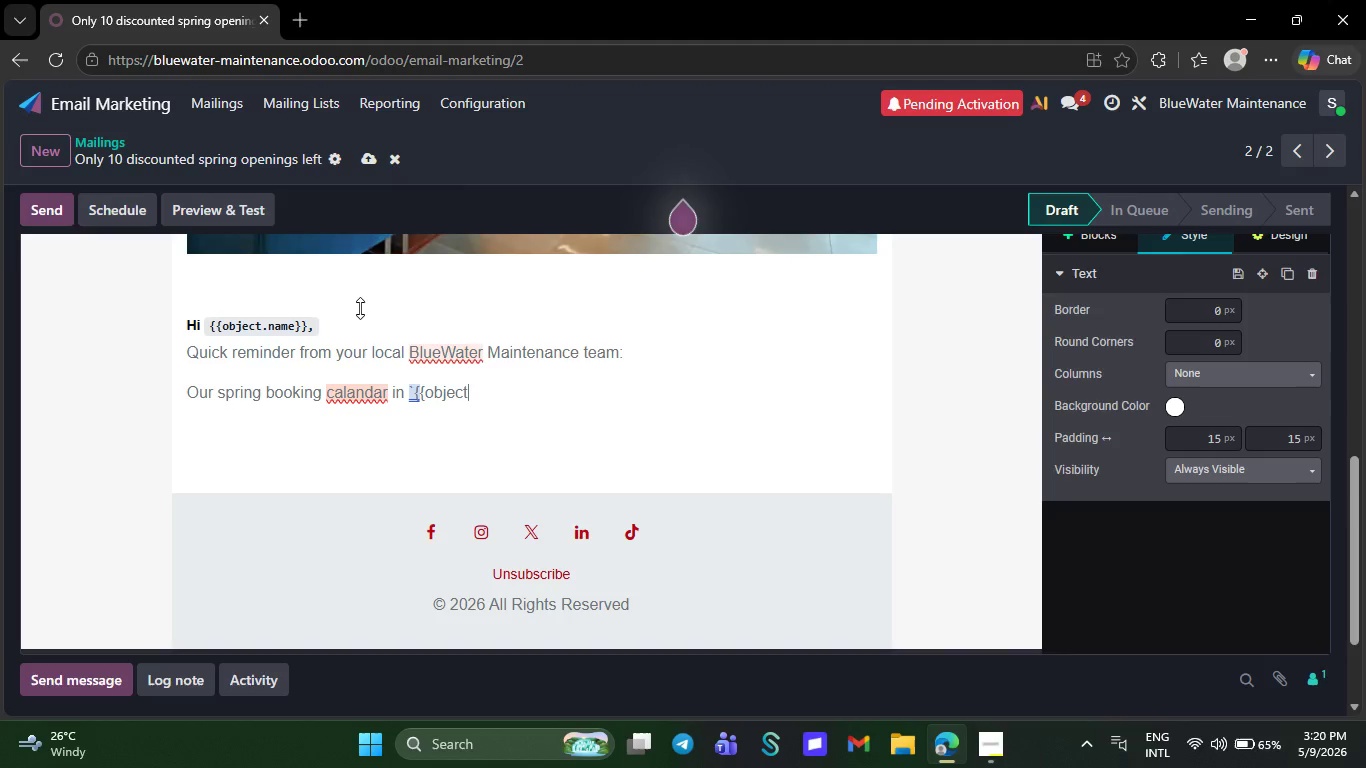 
key(Period)
 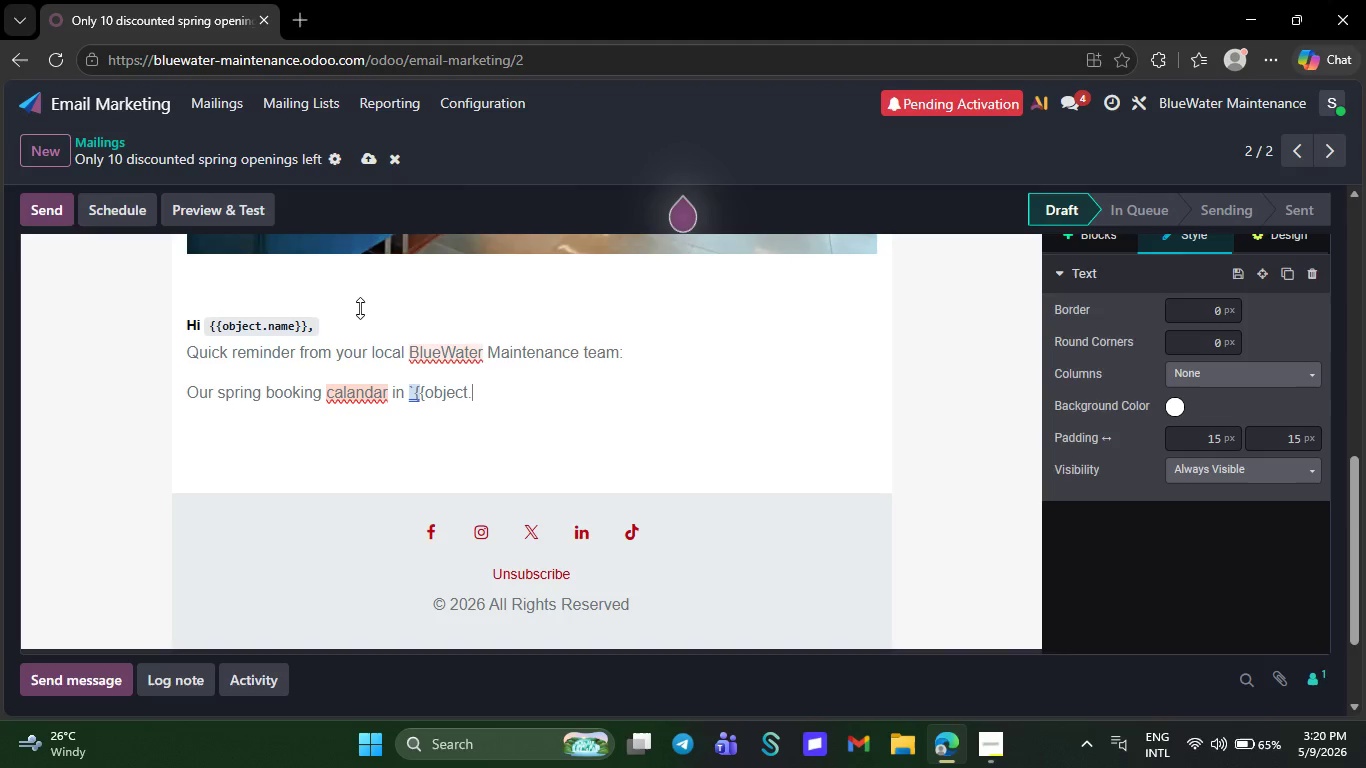 
key(X)
 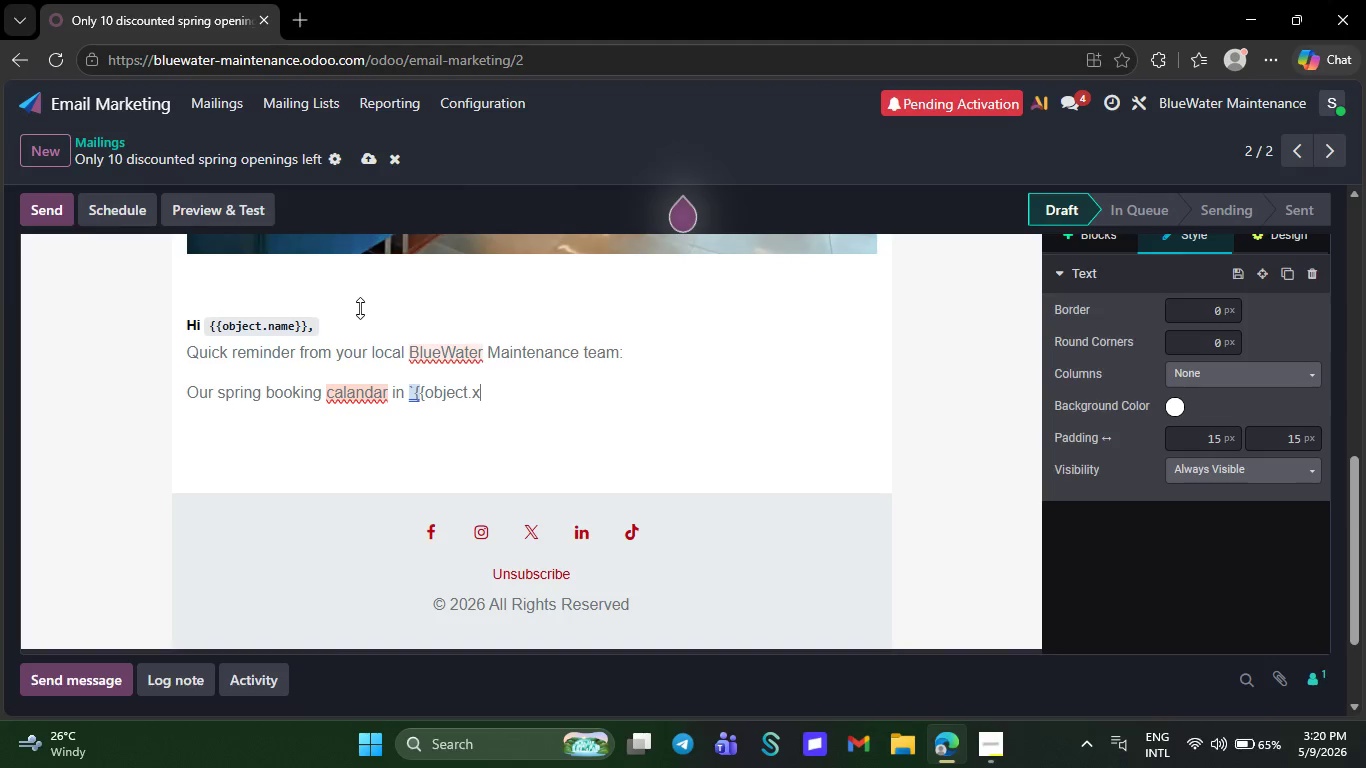 
type(-)
key(Backspace)
type(_pool_type}})
 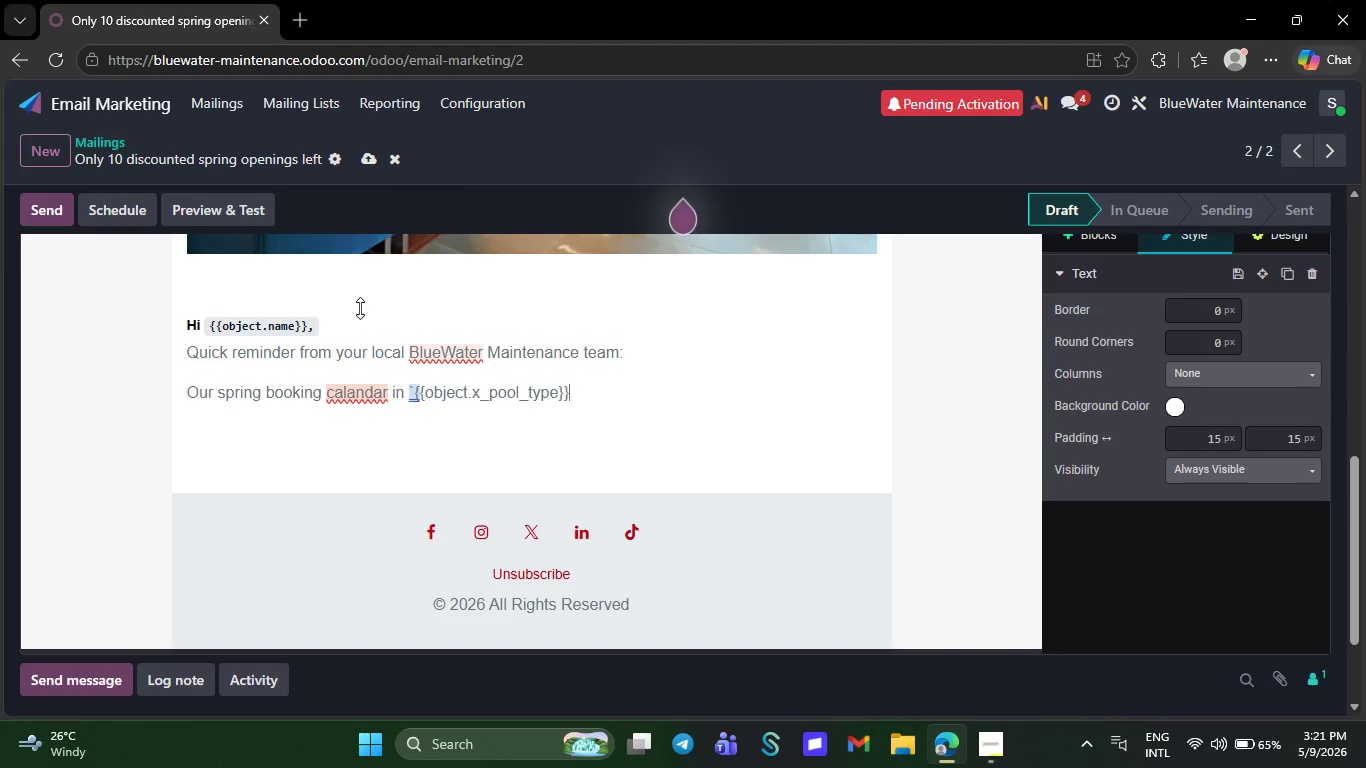 
wait(6.16)
 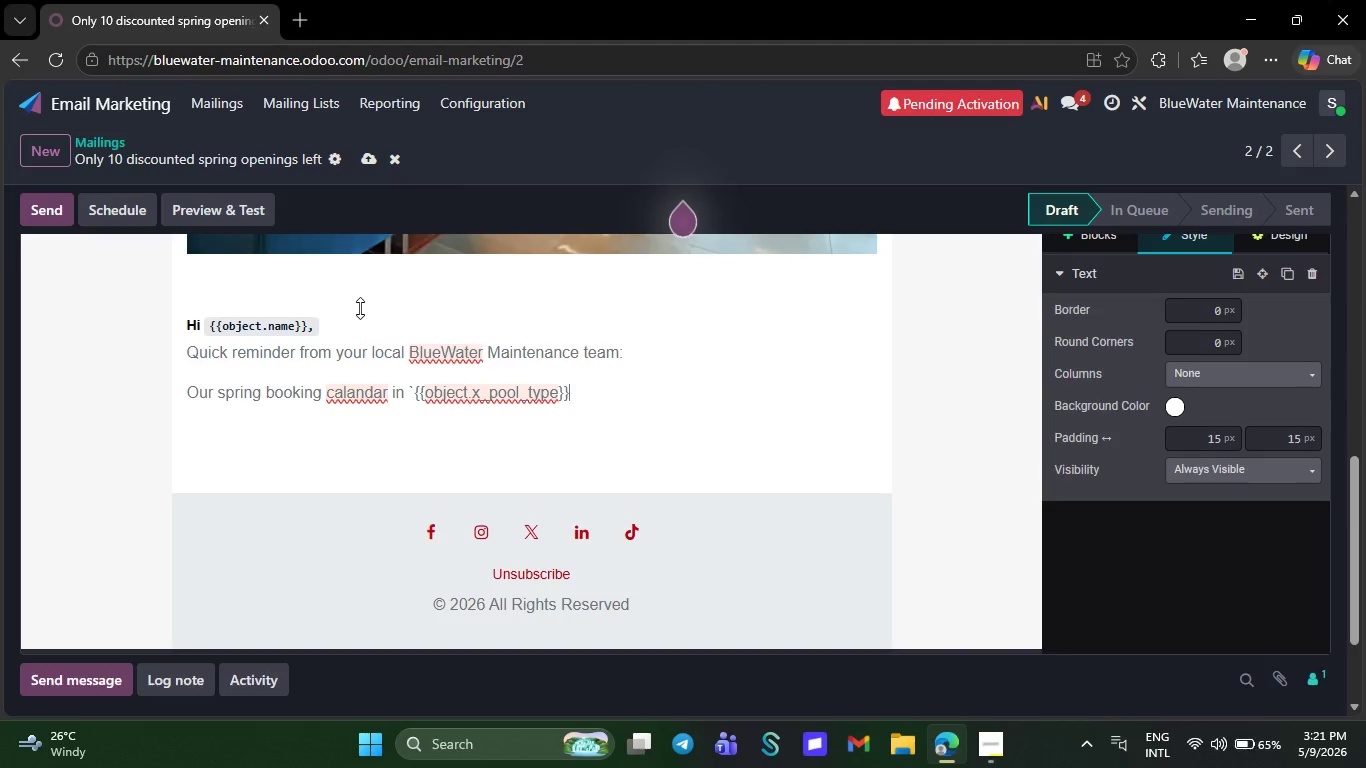 
key(Backquote)
 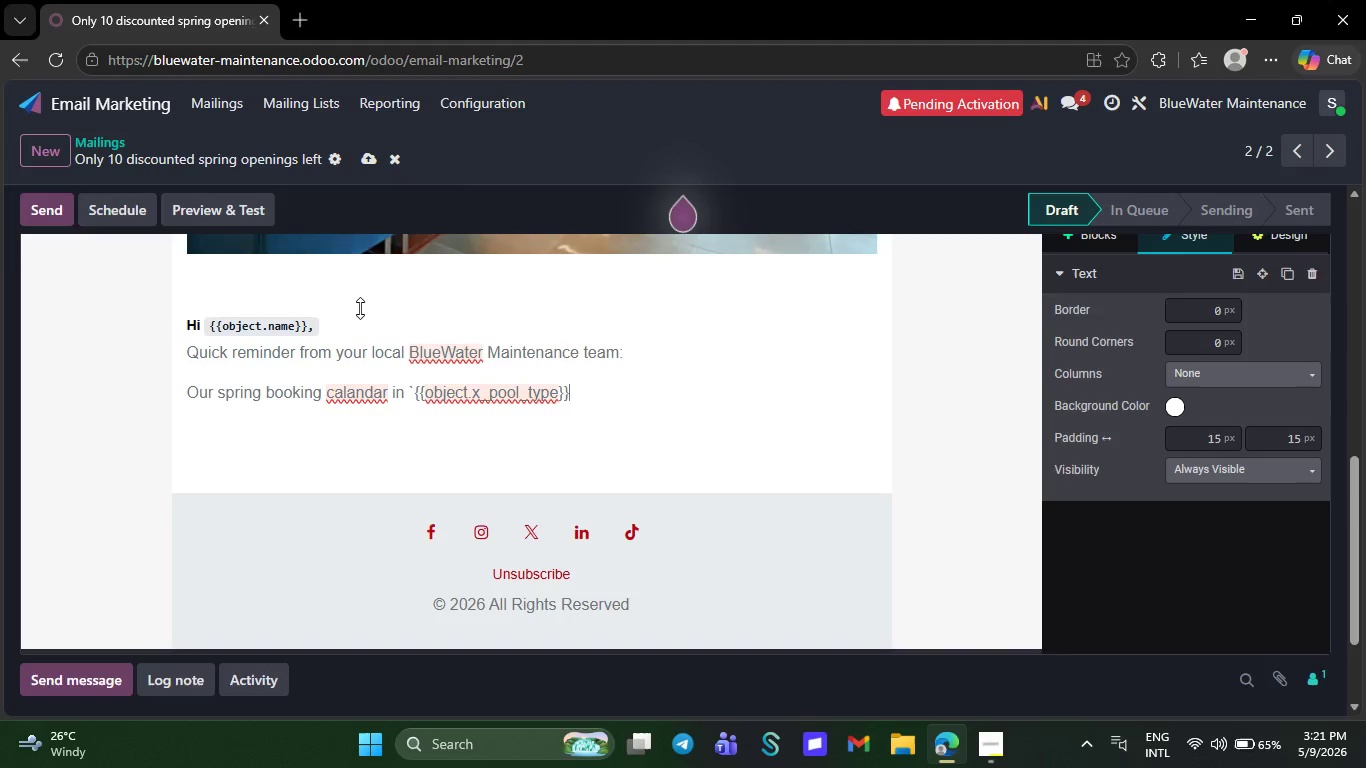 
key(Space)
 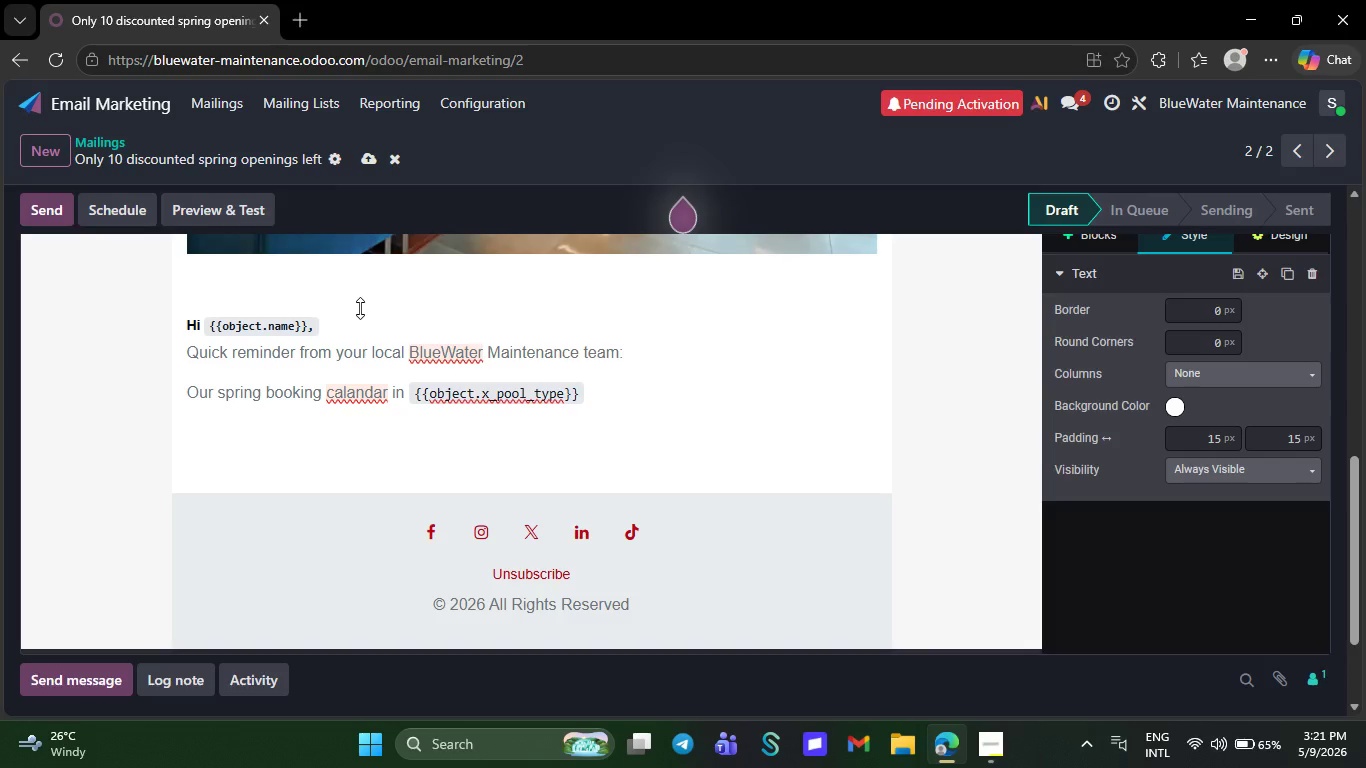 
type(is )
 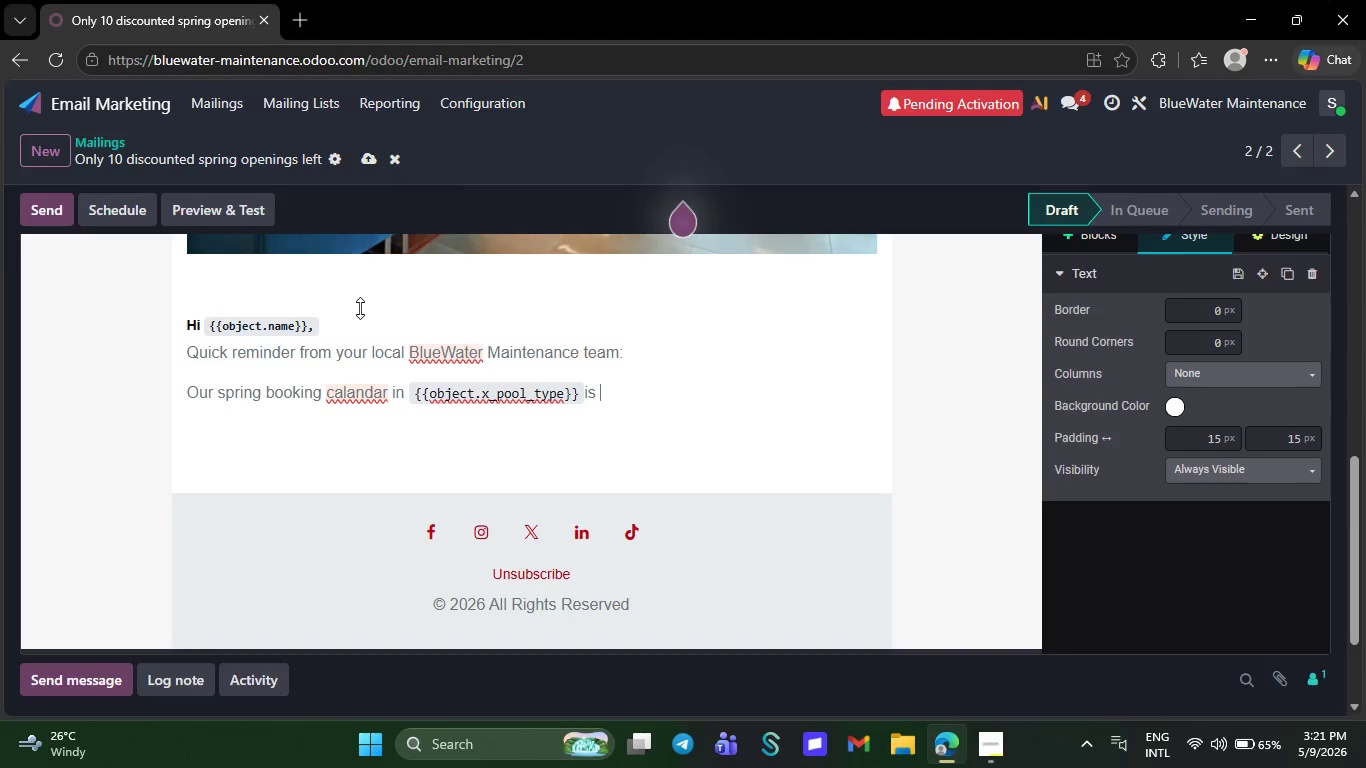 
type(filling up fast .)
key(NumpadEnter)
type(To help homeowners prepare before the summer rush, we)
 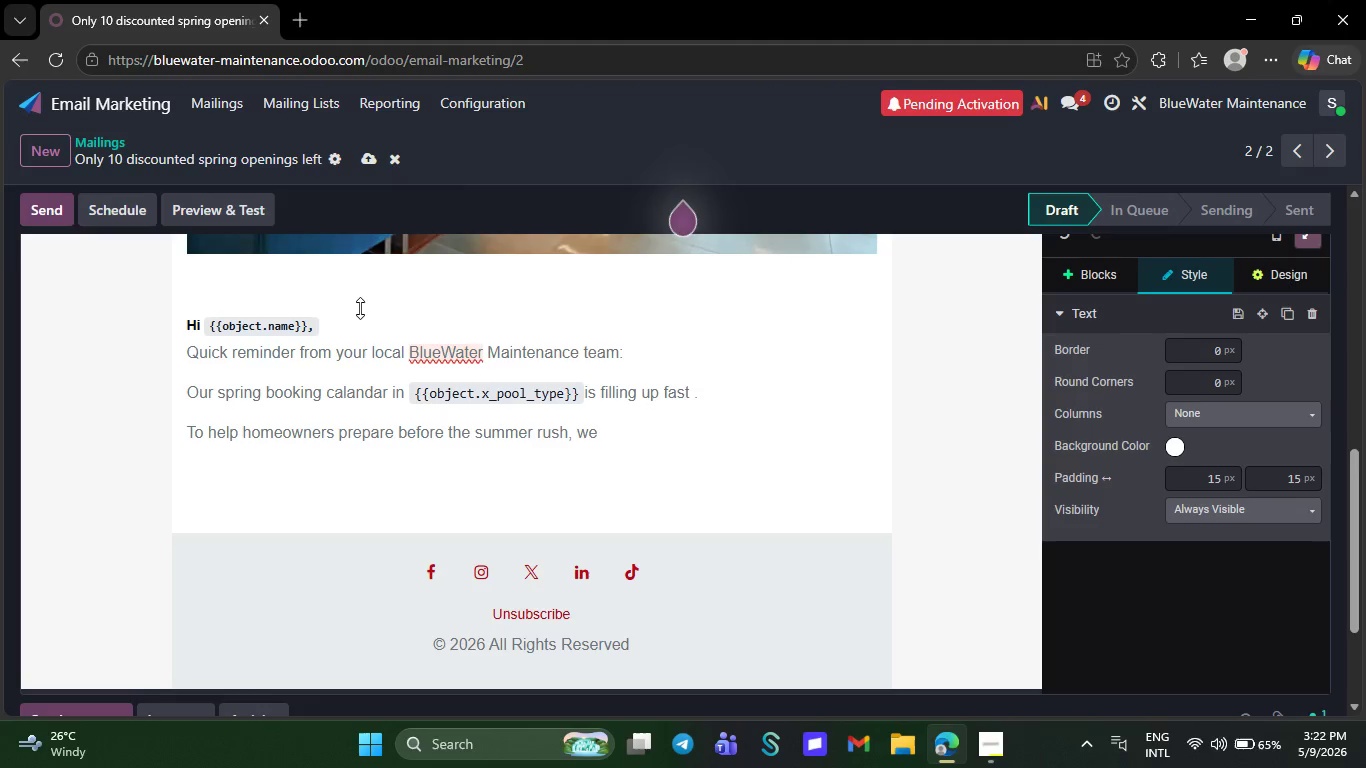 
wait(5.53)
 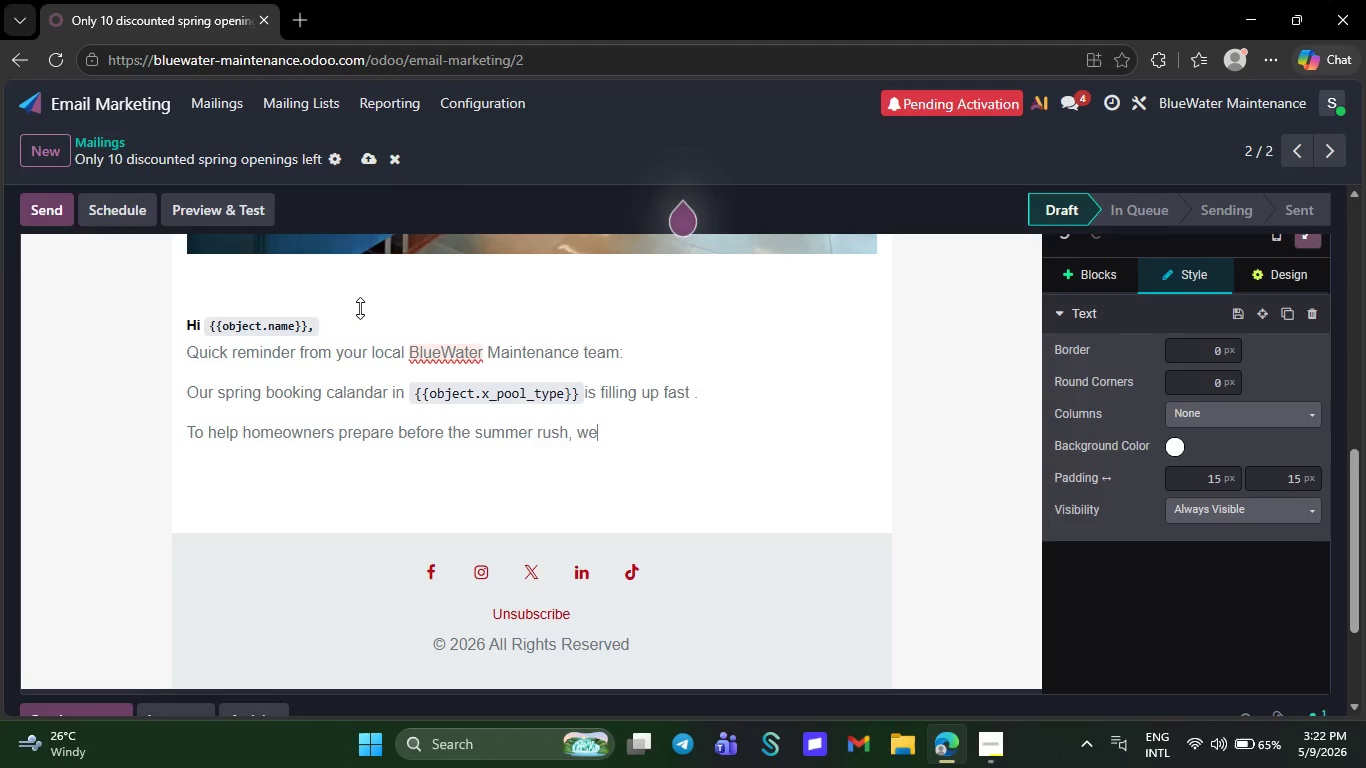 
type('re)
 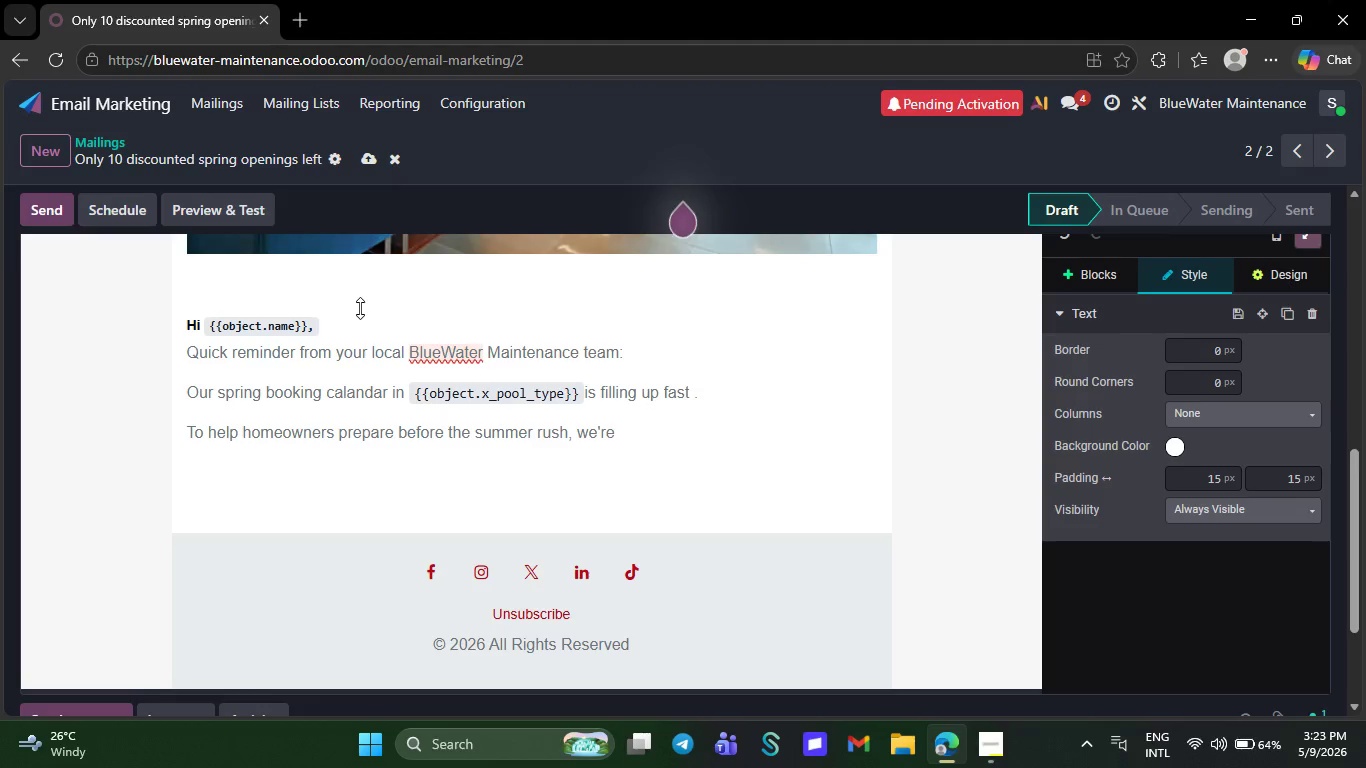 
wait(97.8)
 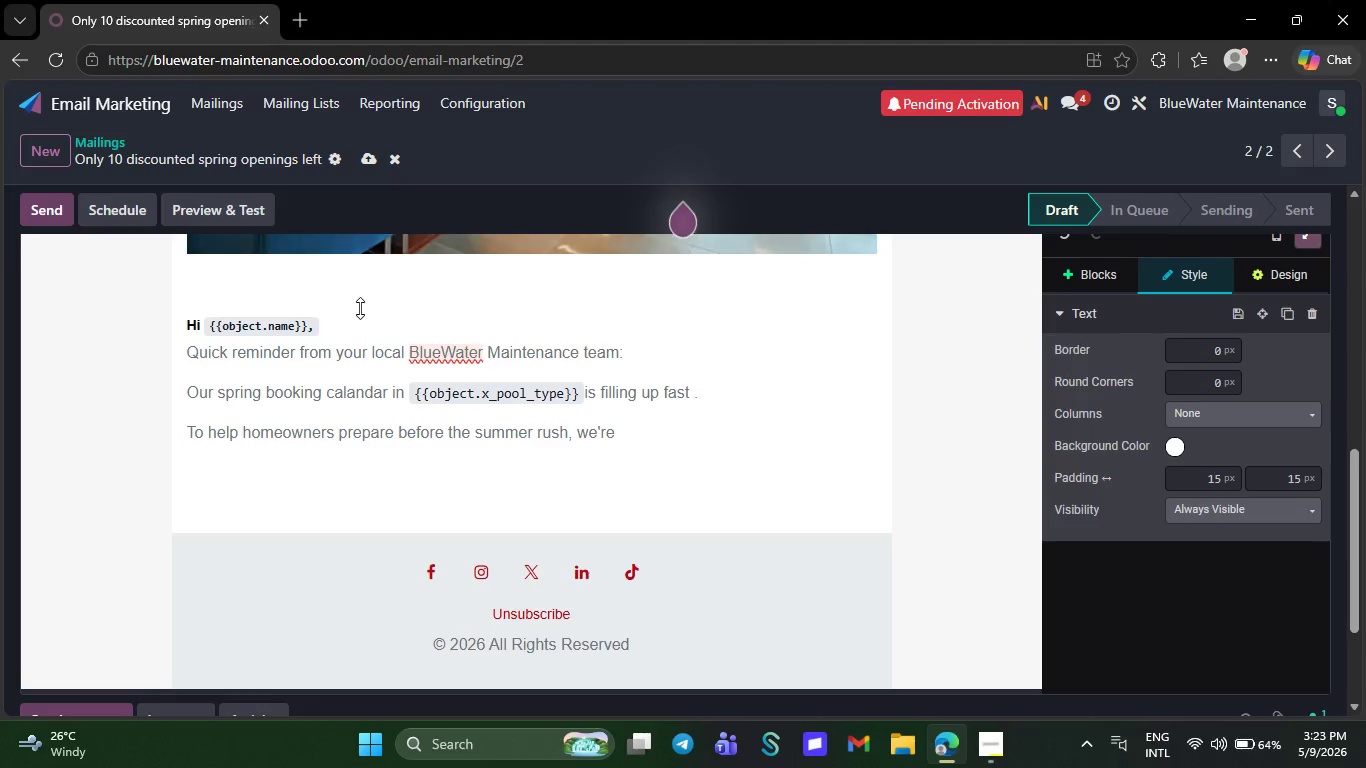 
key(Space)
 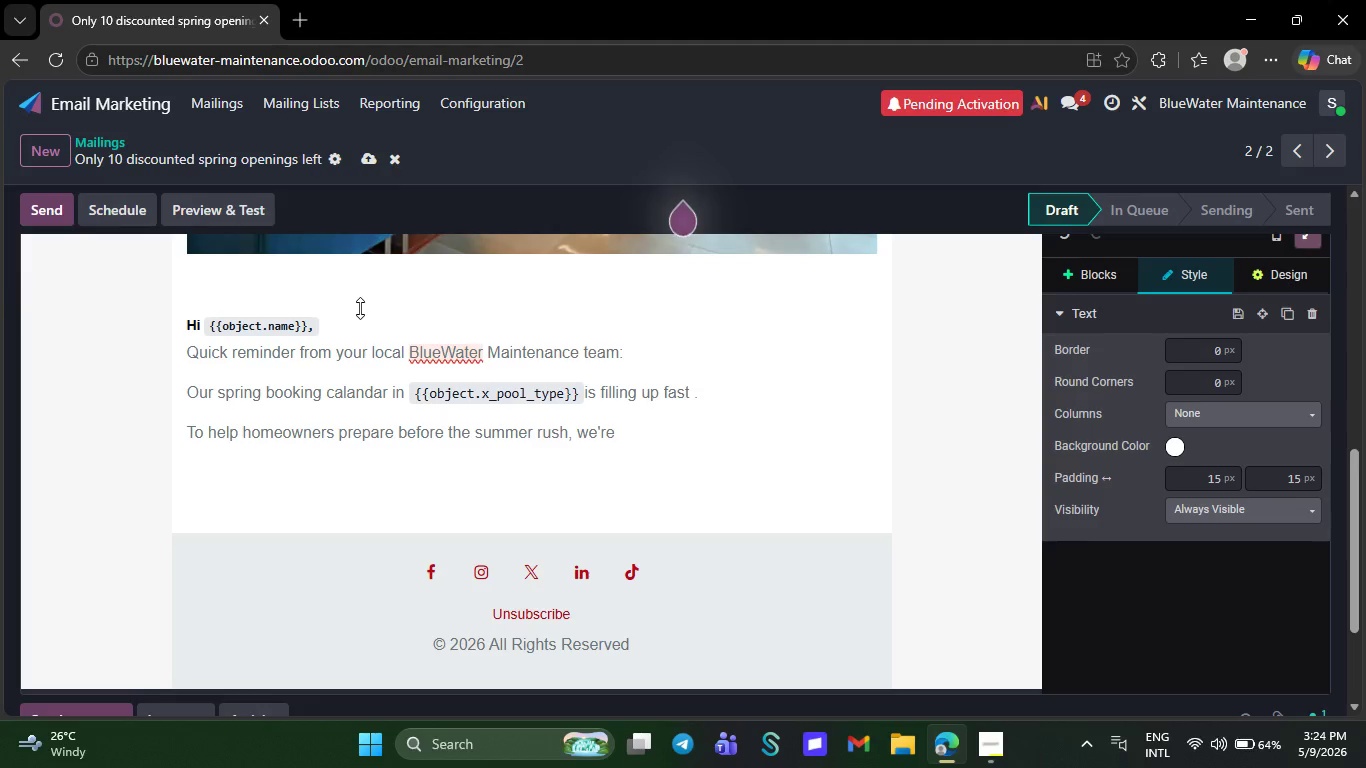 
wait(58.84)
 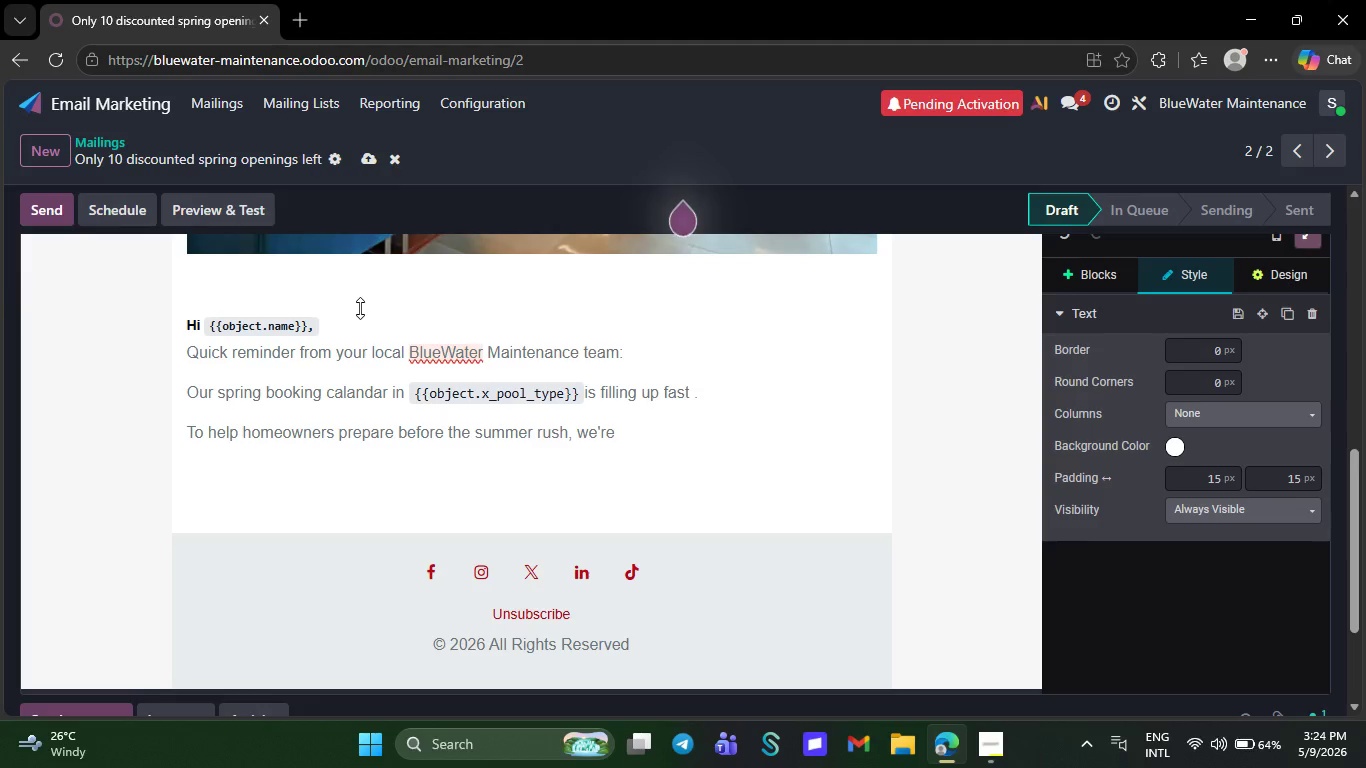 
type(offering )
 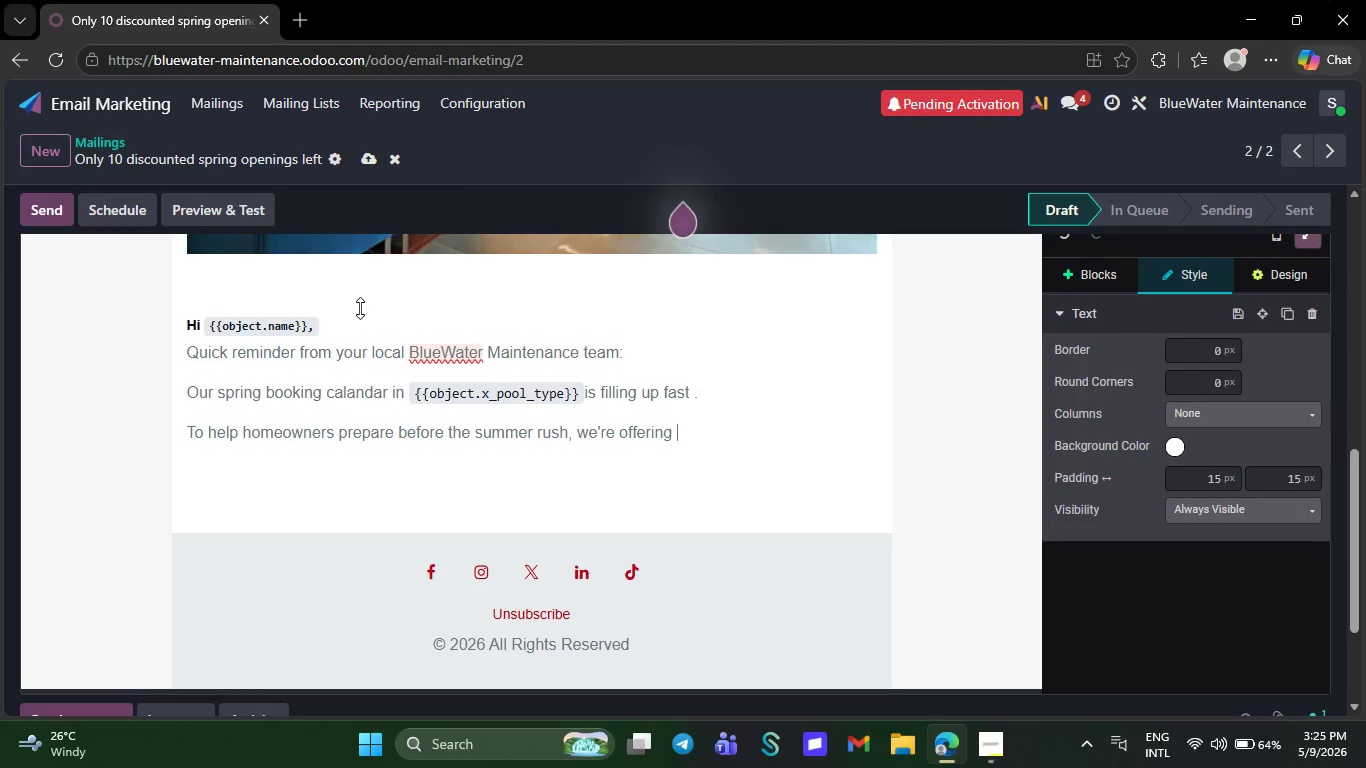 
type(a speciail )
key(Backspace)
key(Backspace)
key(Backspace)
key(Backspace)
type(al "f)
key(Backspace)
type(First 19)
key(Backspace)
type(0 Bookings)
 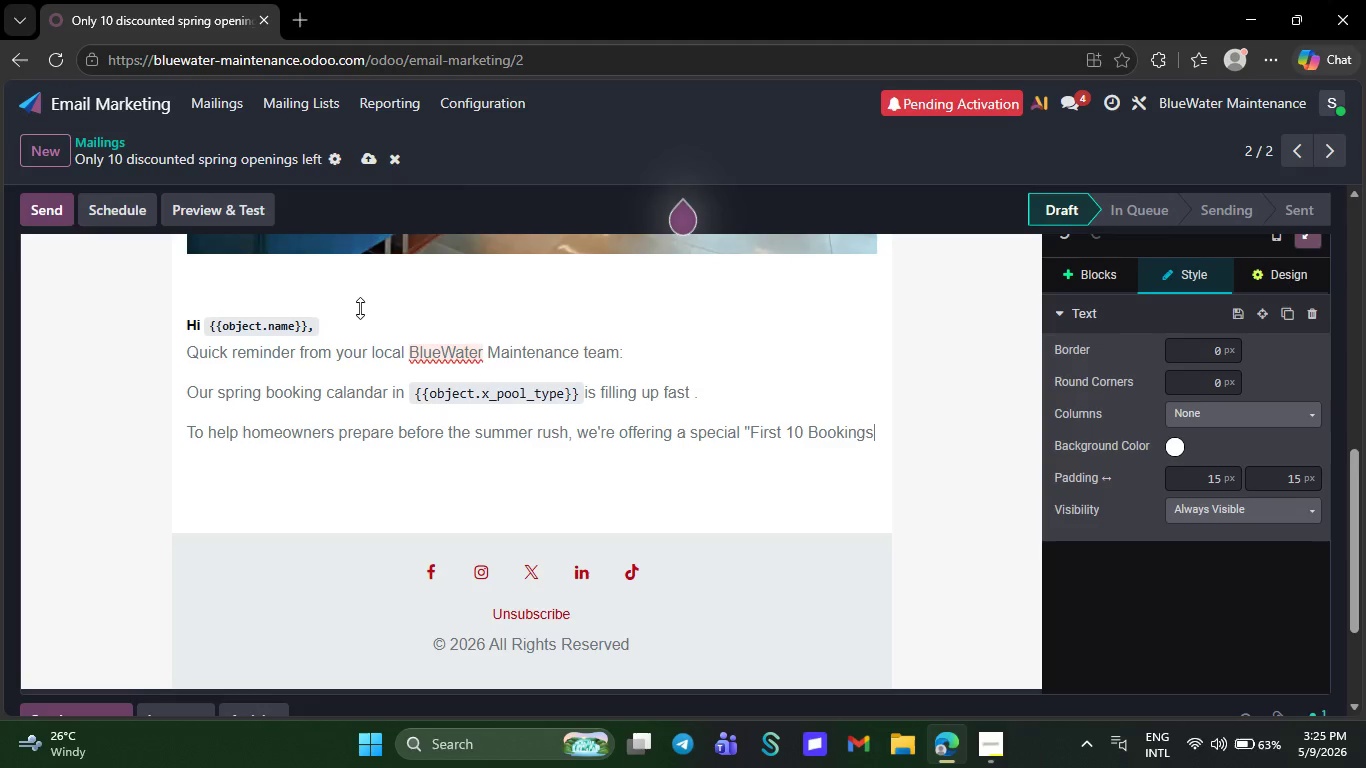 
type(" dis)
 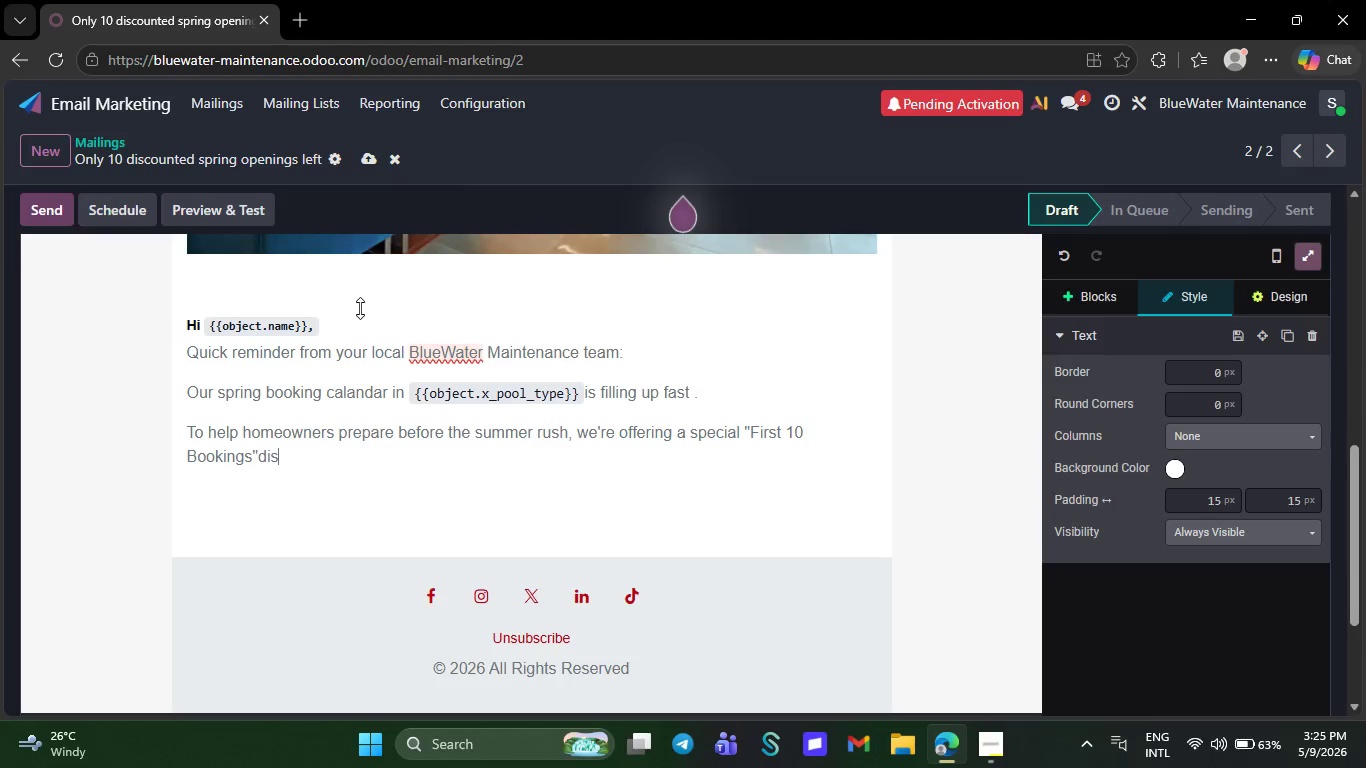 
key(ArrowLeft)
 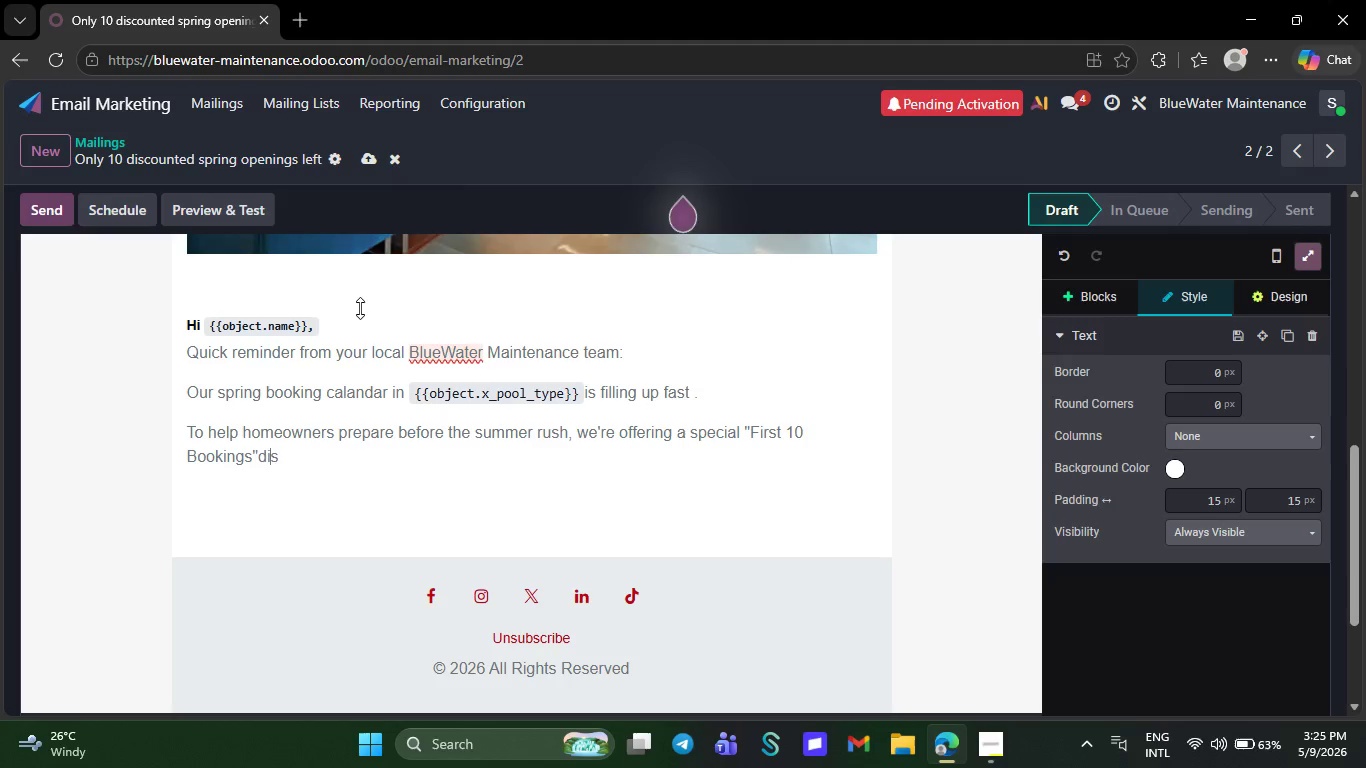 
key(ArrowLeft)
 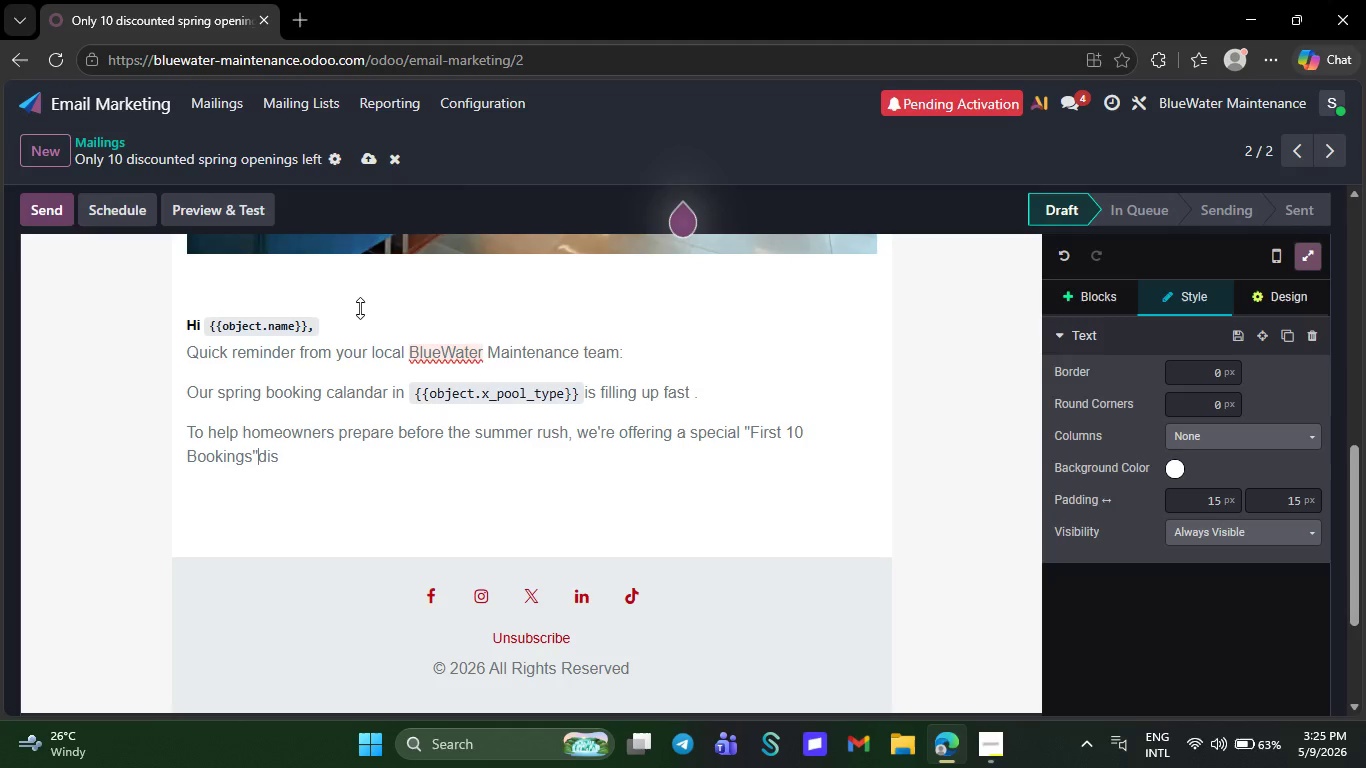 
key(ArrowLeft)
 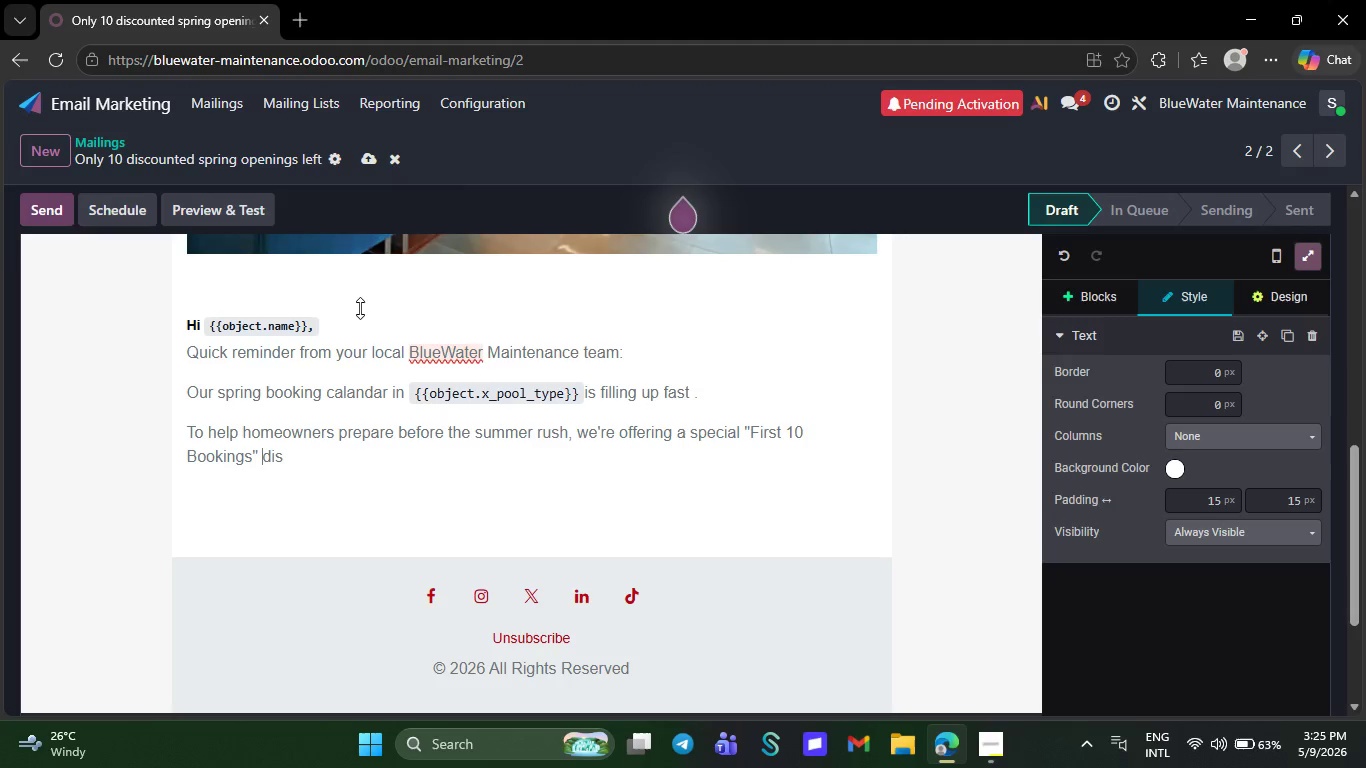 
key(Space)
 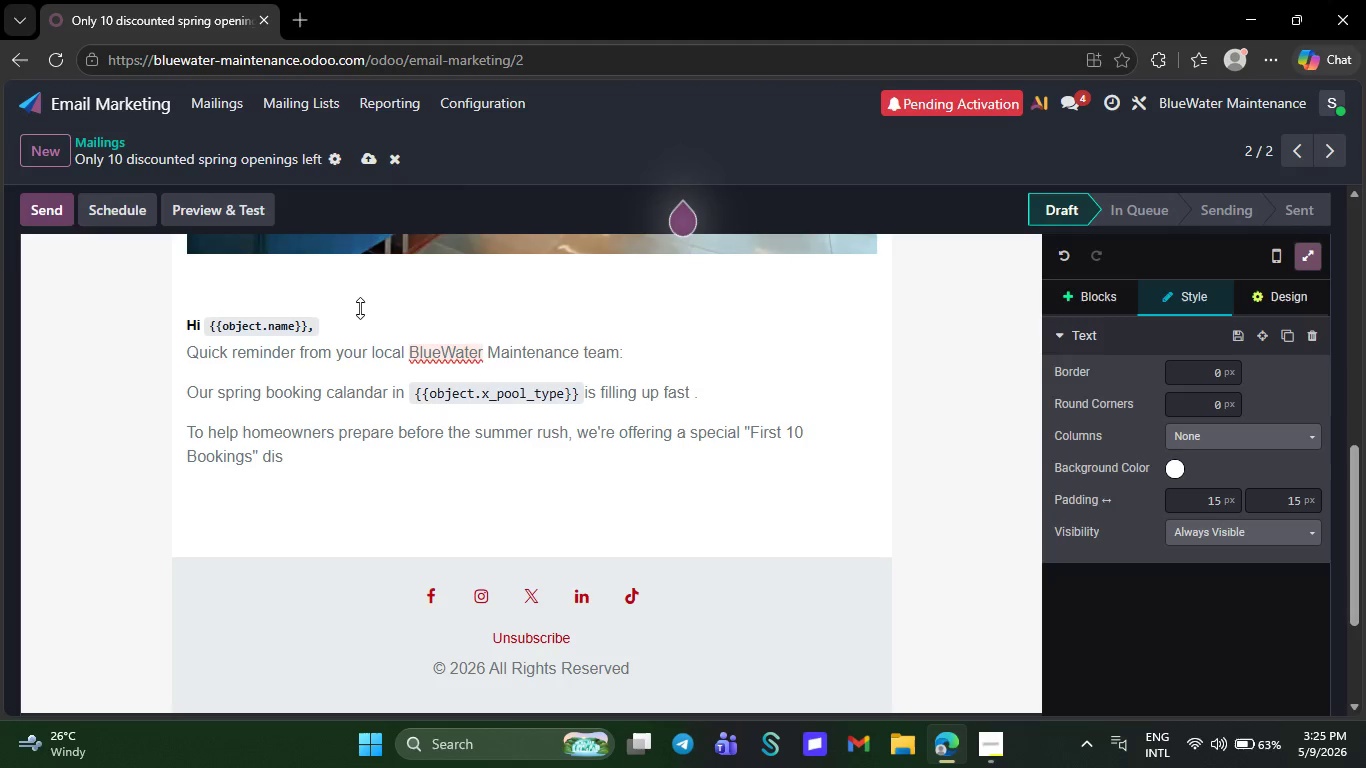 
key(ArrowRight)
 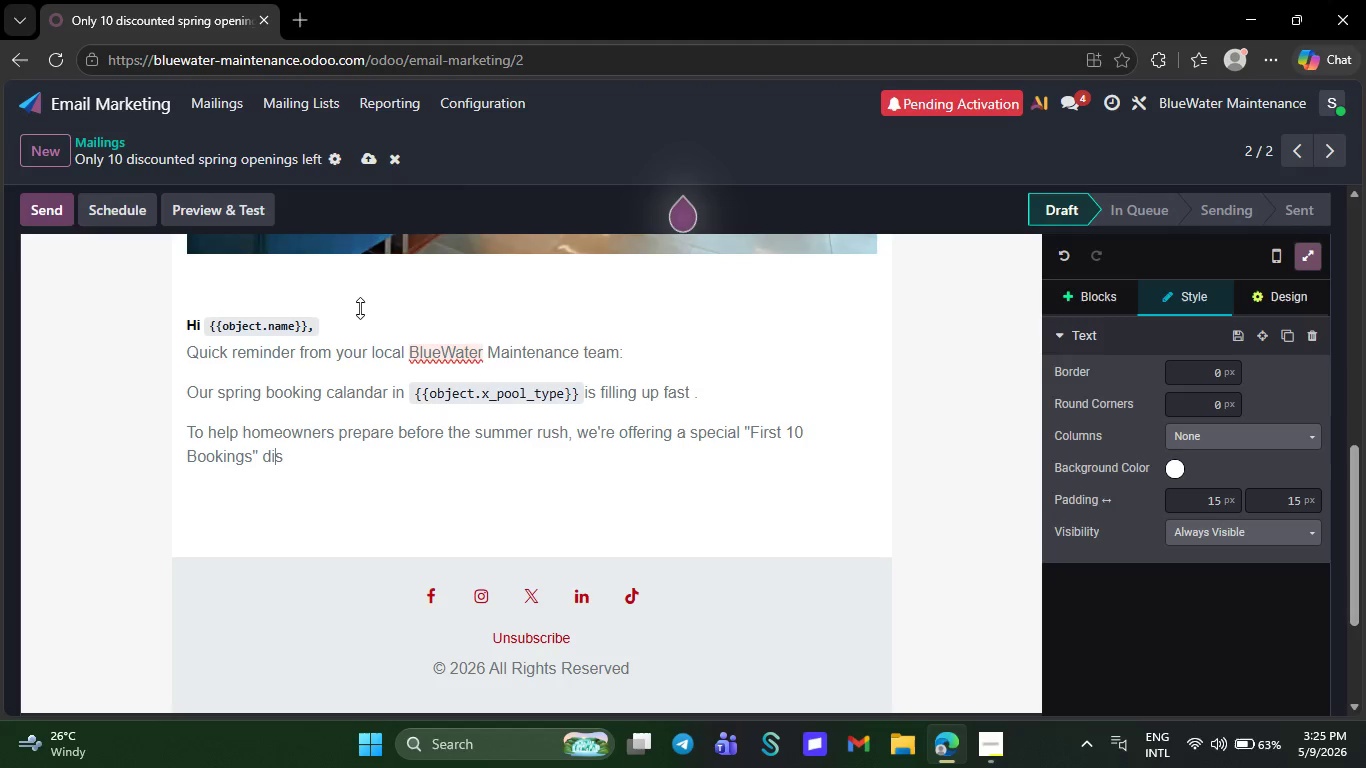 
key(ArrowRight)
 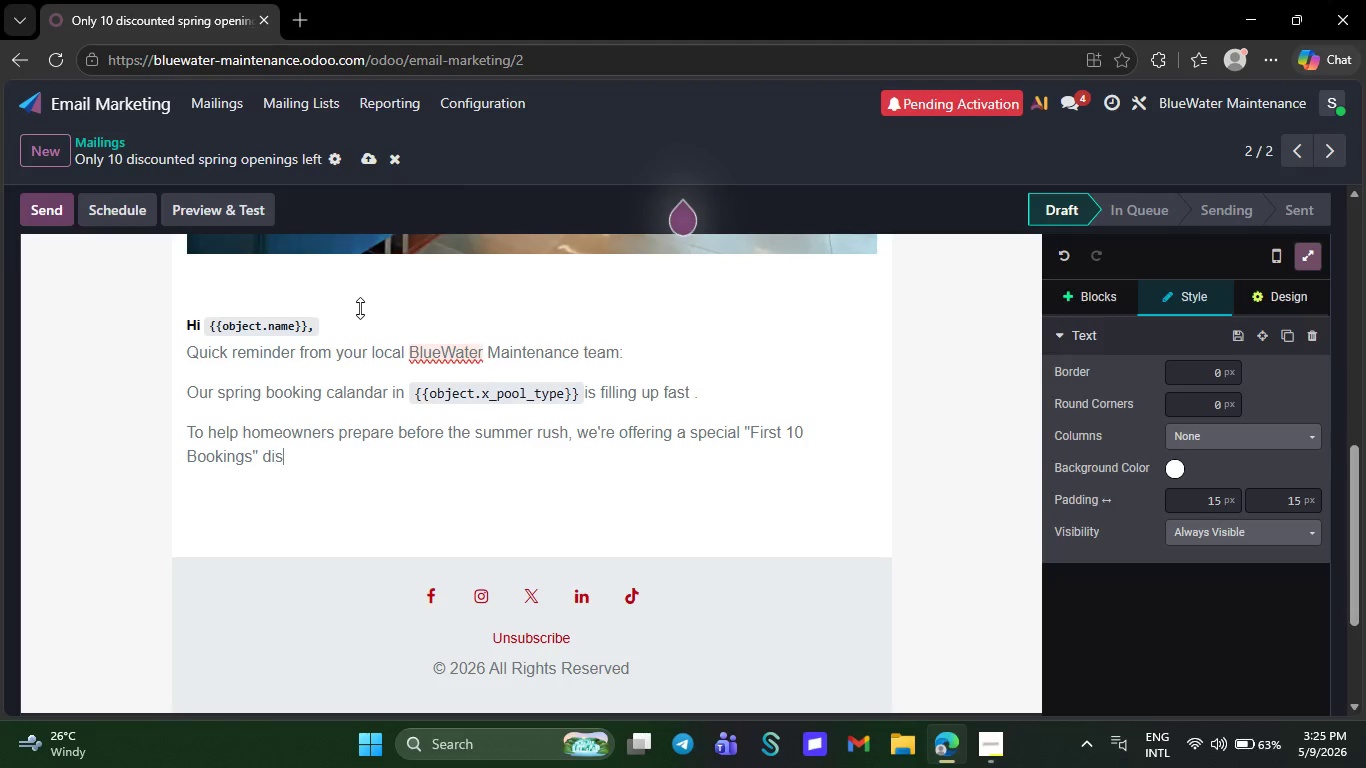 
key(ArrowRight)
 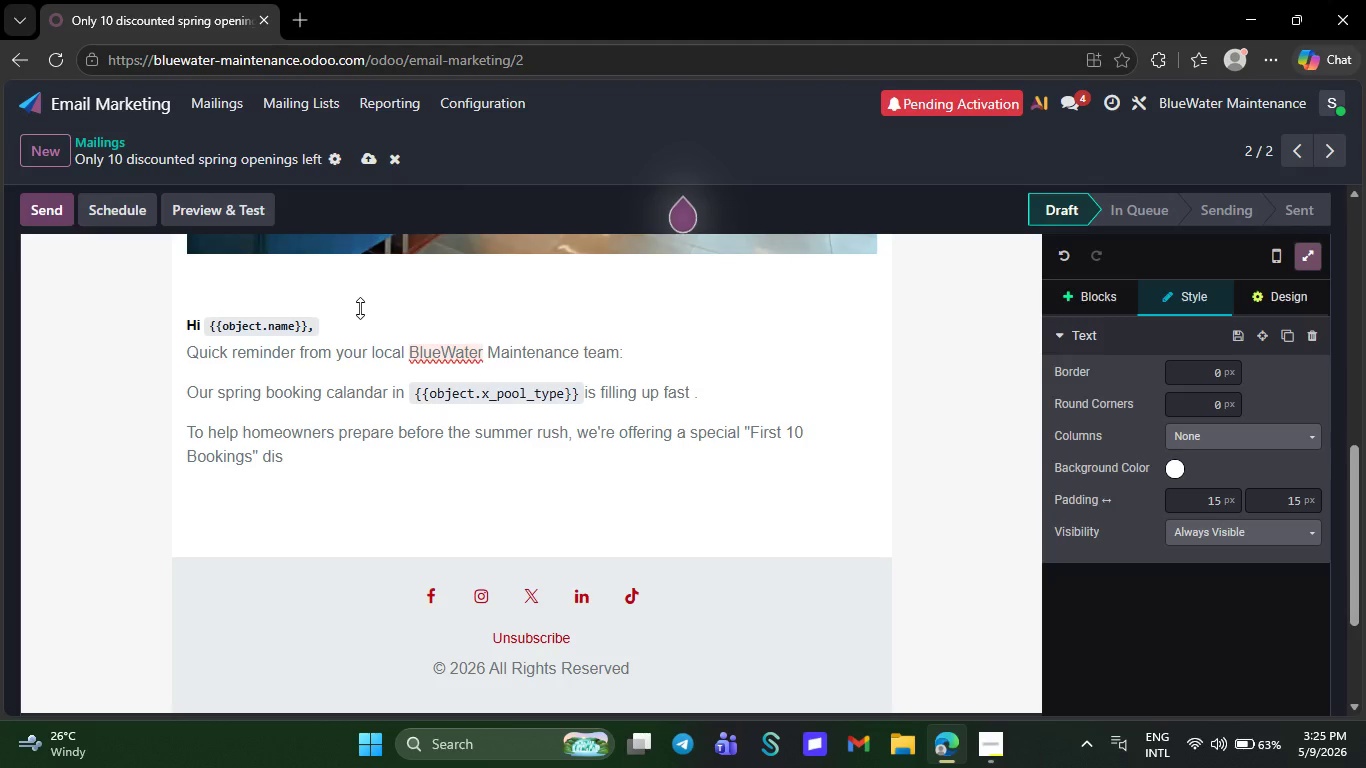 
type(count for )
key(Backspace)
type( new spring )
 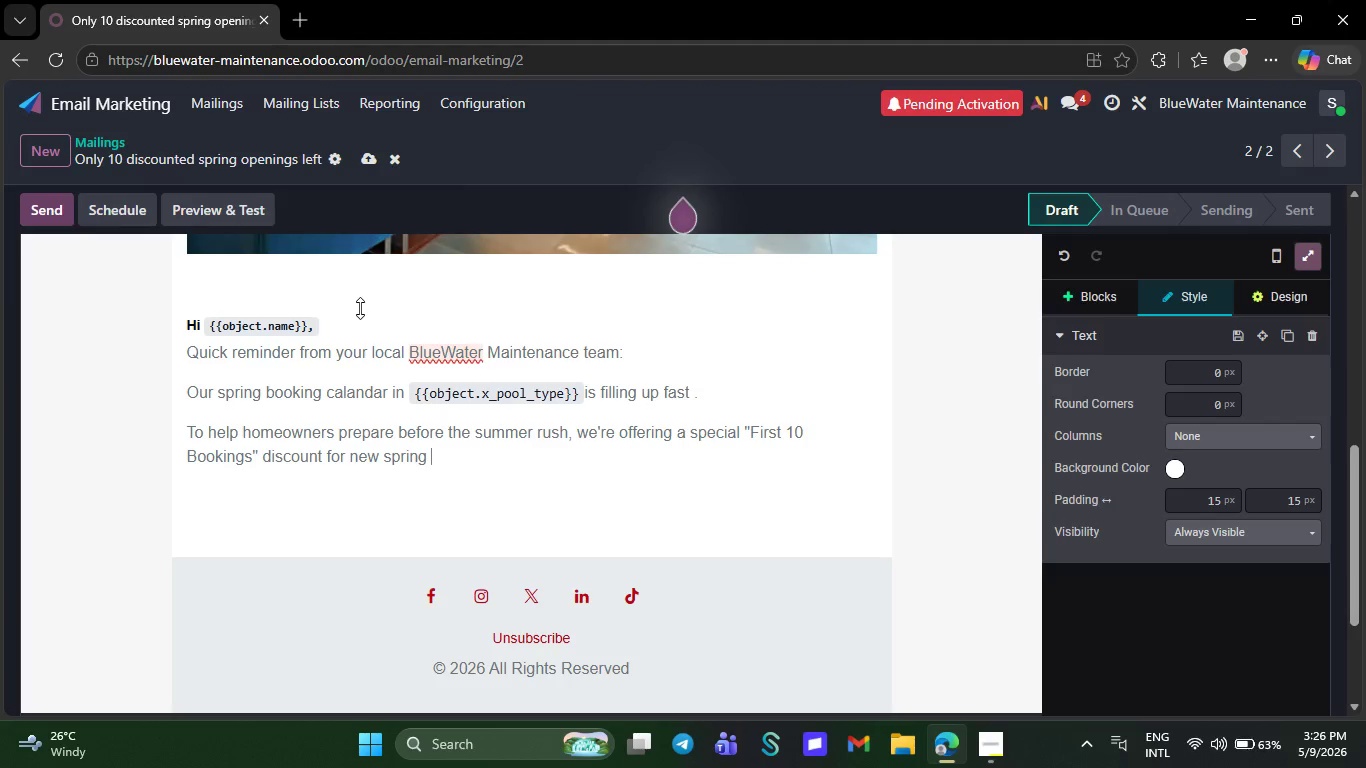 
type(Opening appointments )
key(Backspace)
type(.)
key(NumpadEnter)
type(Once those spots)
 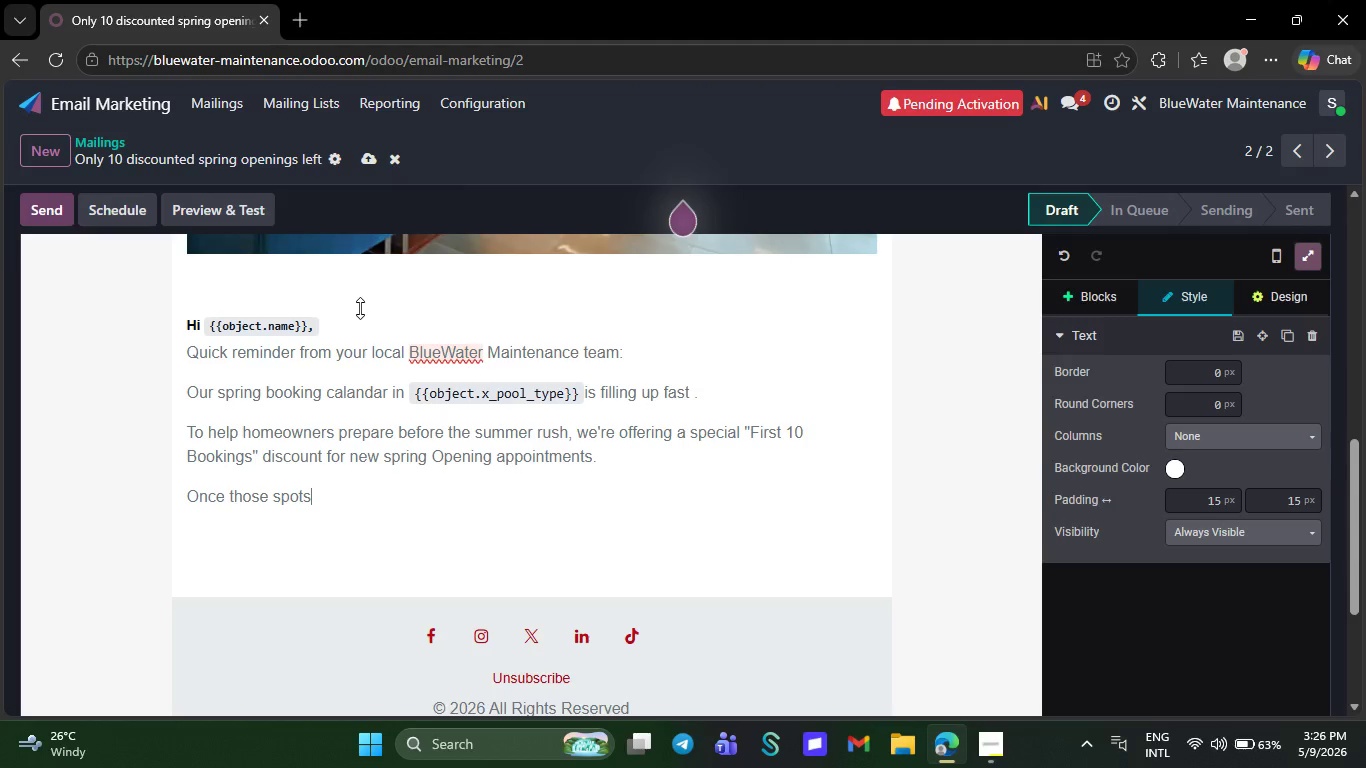 
type( are gone ,)
key(Backspace)
key(Backspace)
type(, regularly seasonal )
 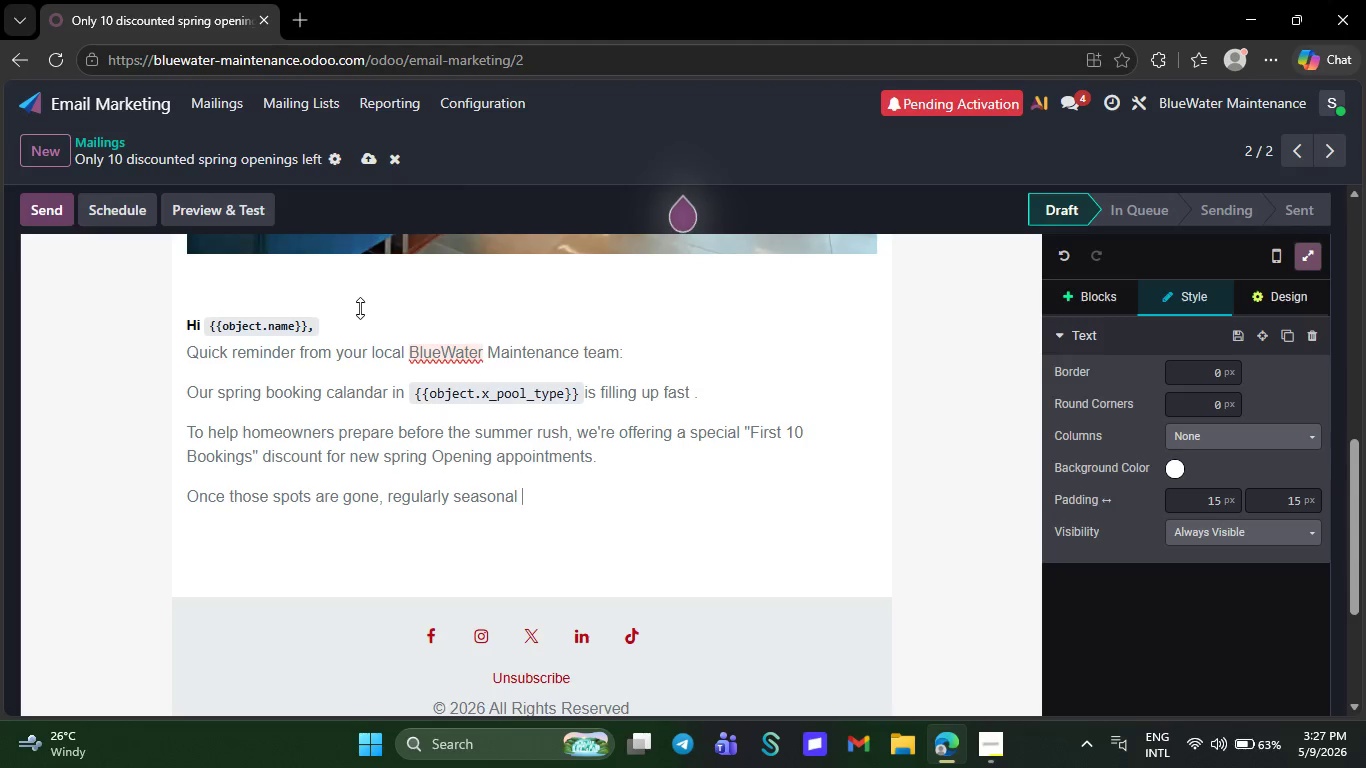 
type(pricing returns.)
key(NumpadEnter)
type(Pro)
 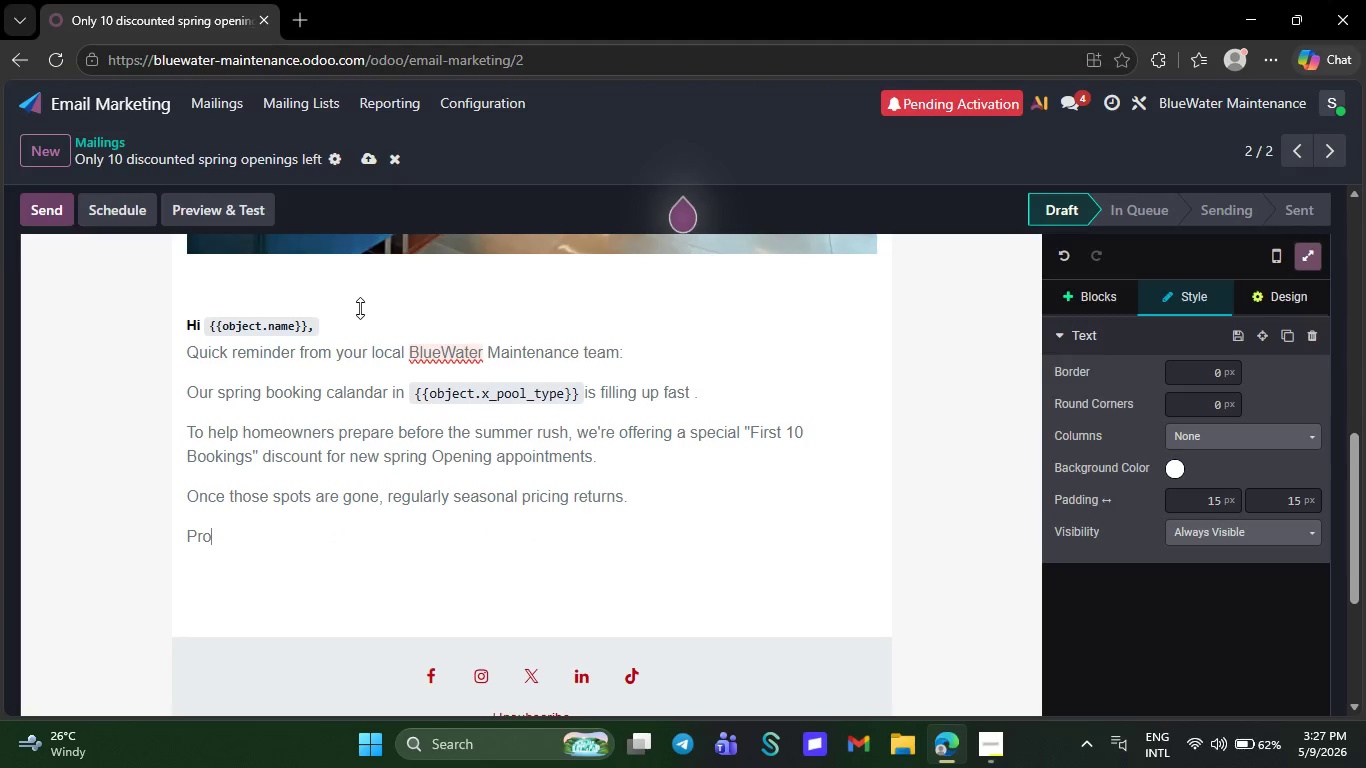 
wait(8.22)
 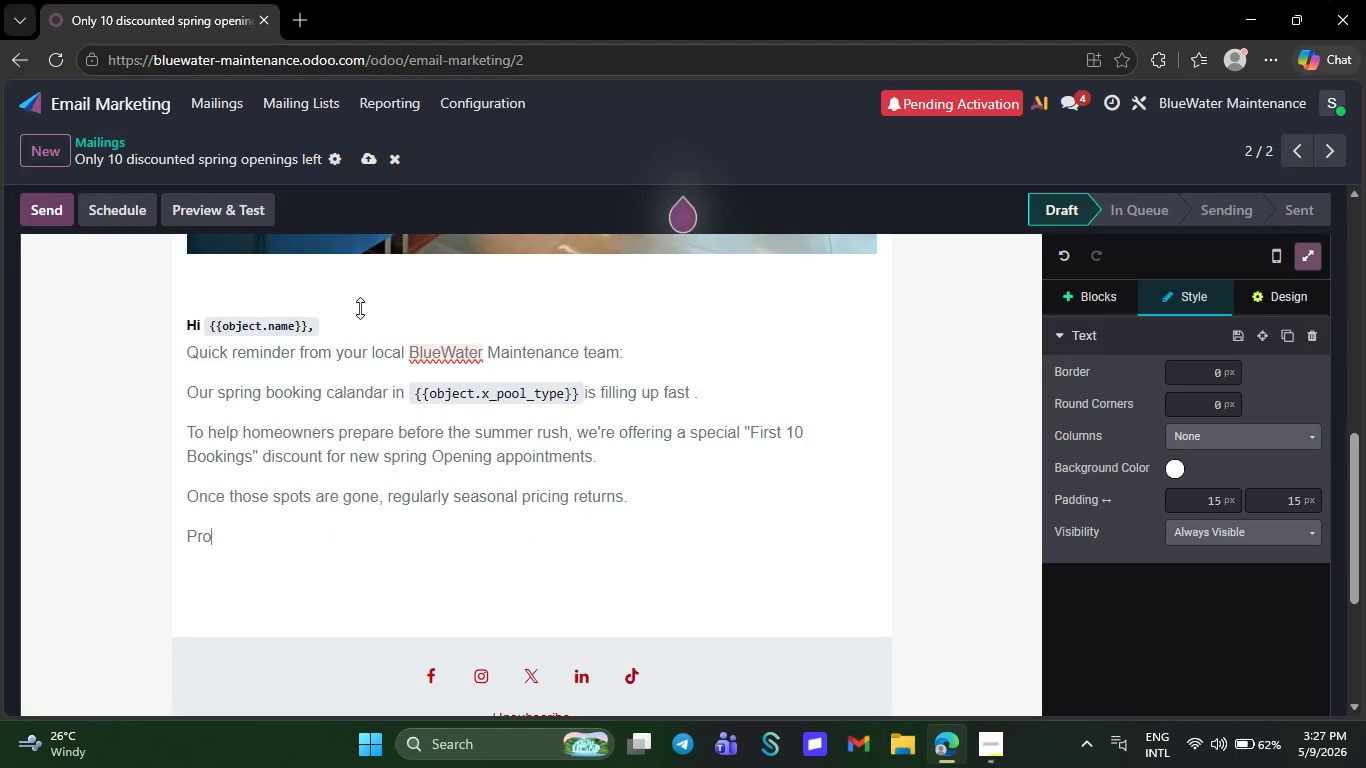 
type(fessional pool opening now can help prevent )
 